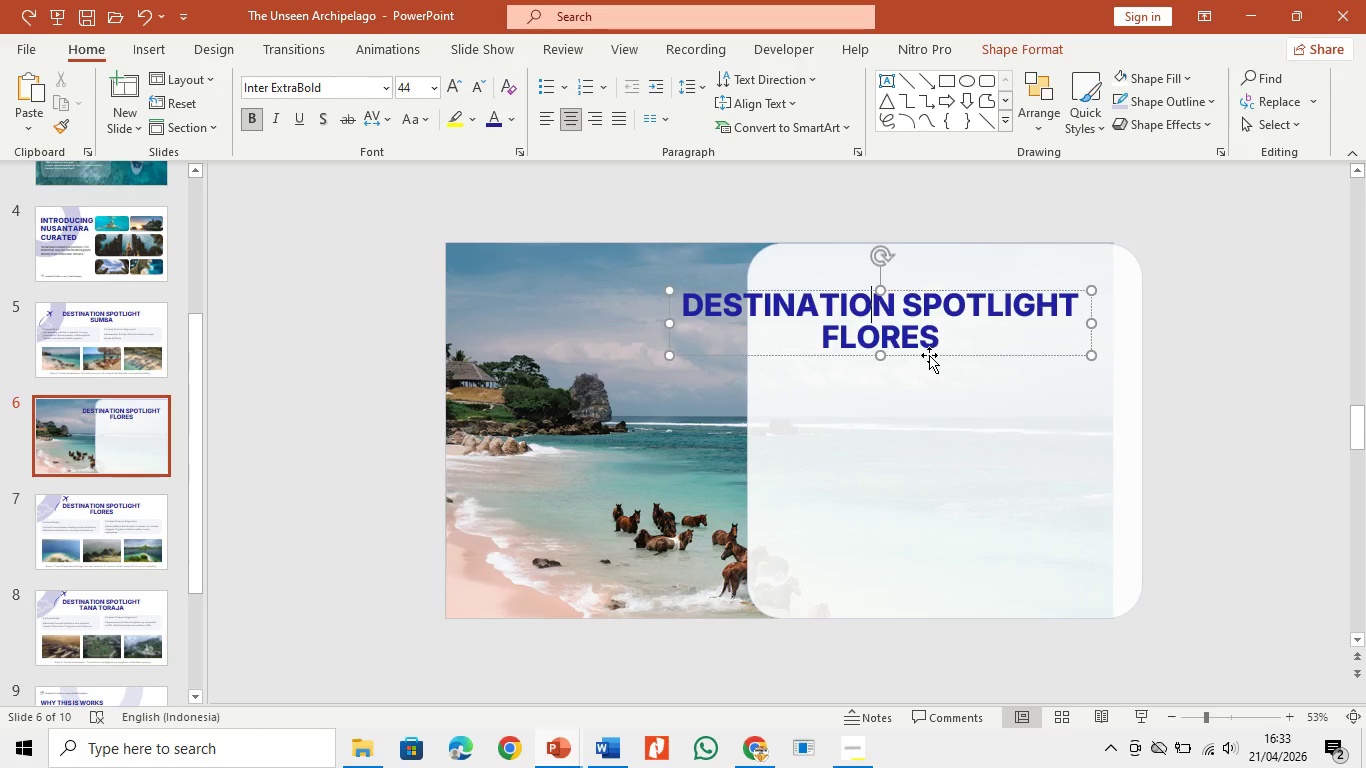 
left_click_drag(start_coordinate=[929, 355], to_coordinate=[1009, 358])
 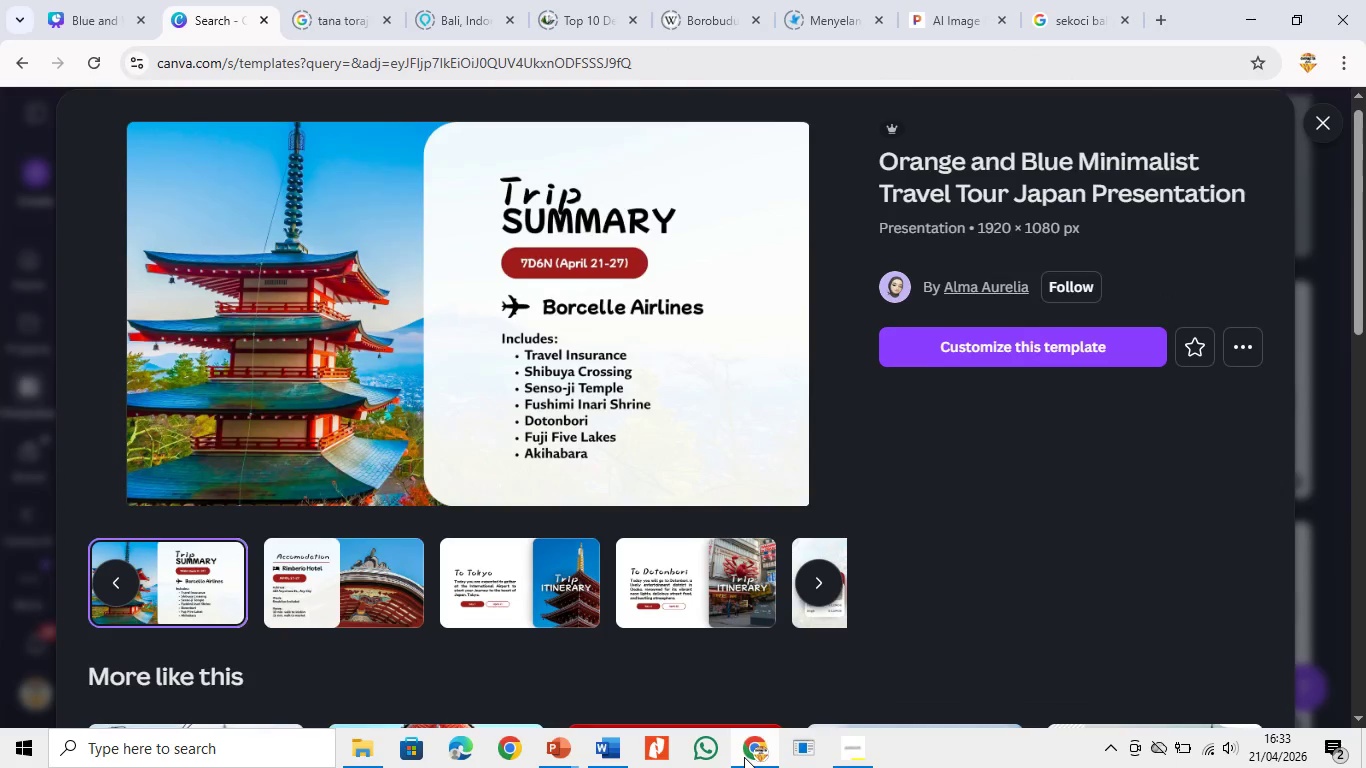 
left_click([744, 757])
 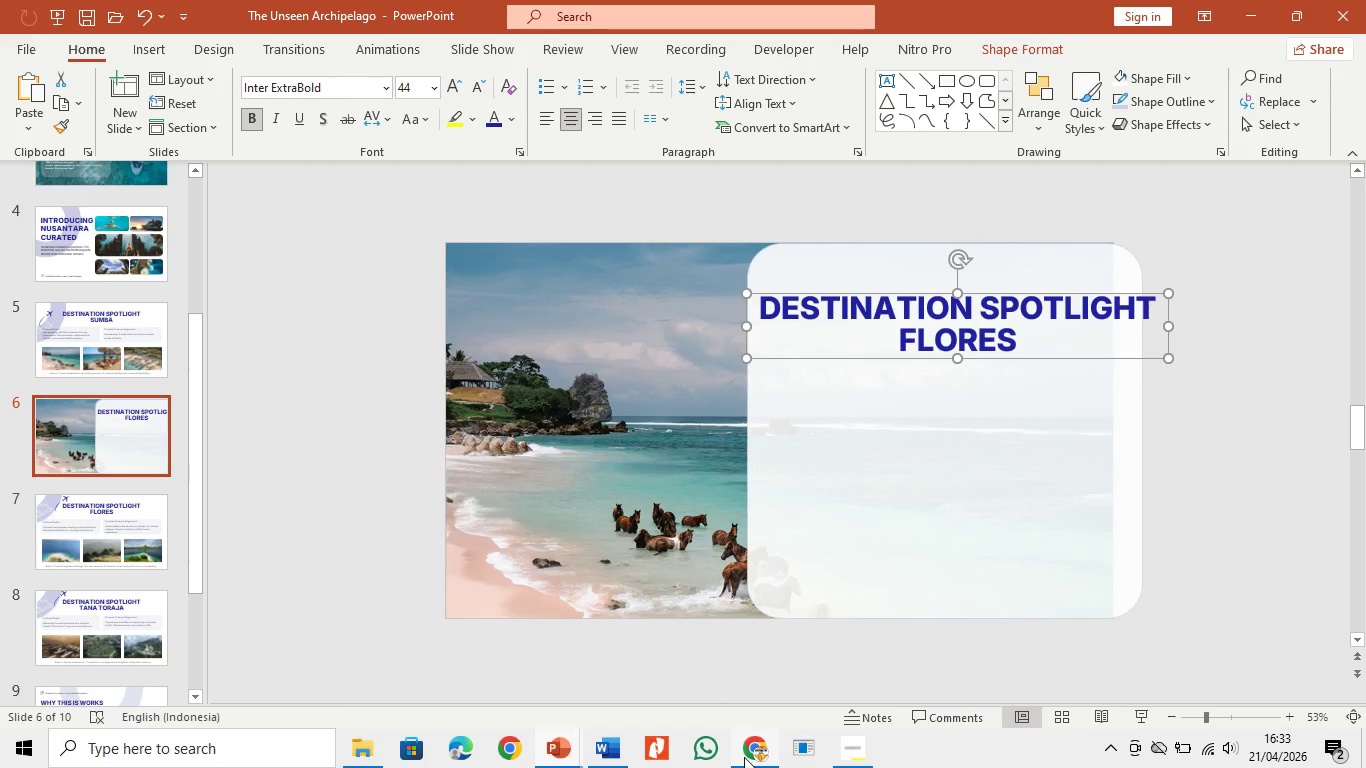 
left_click([744, 757])
 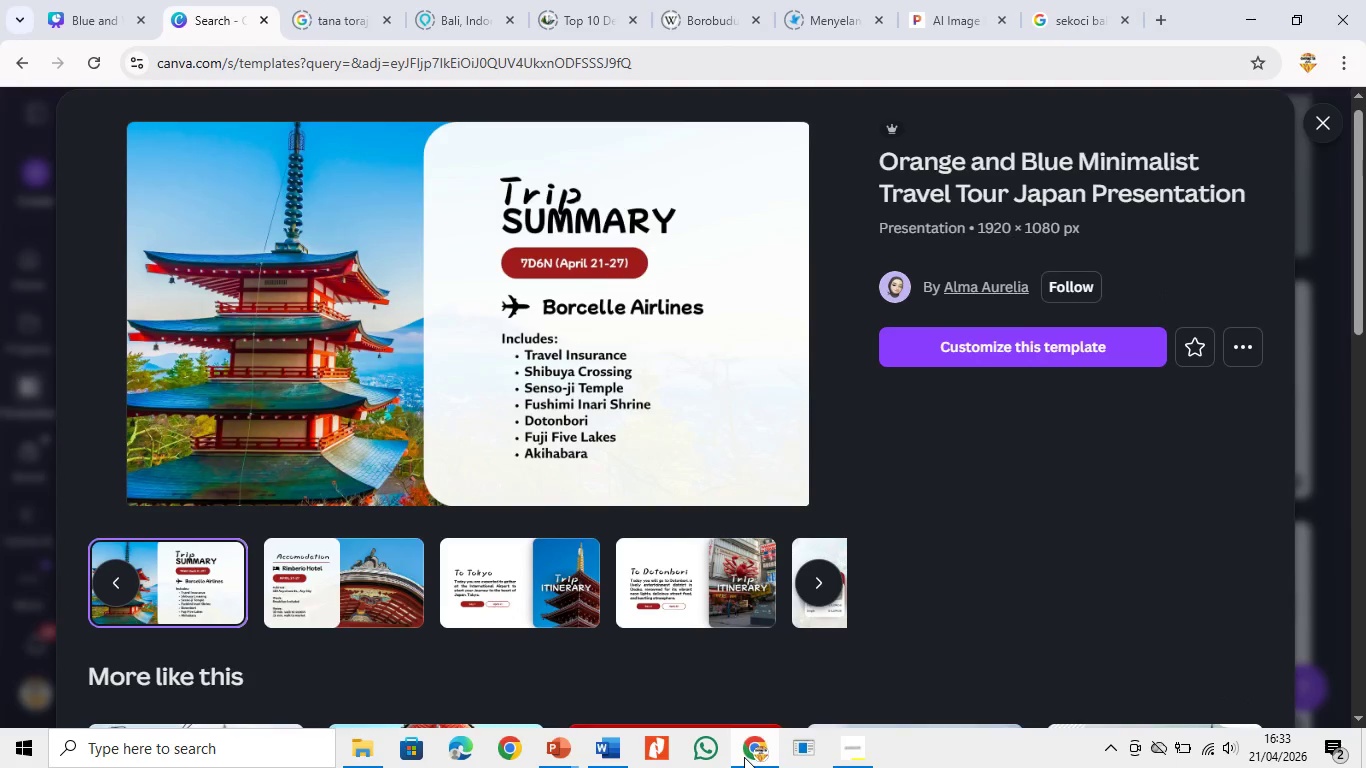 
left_click([744, 757])
 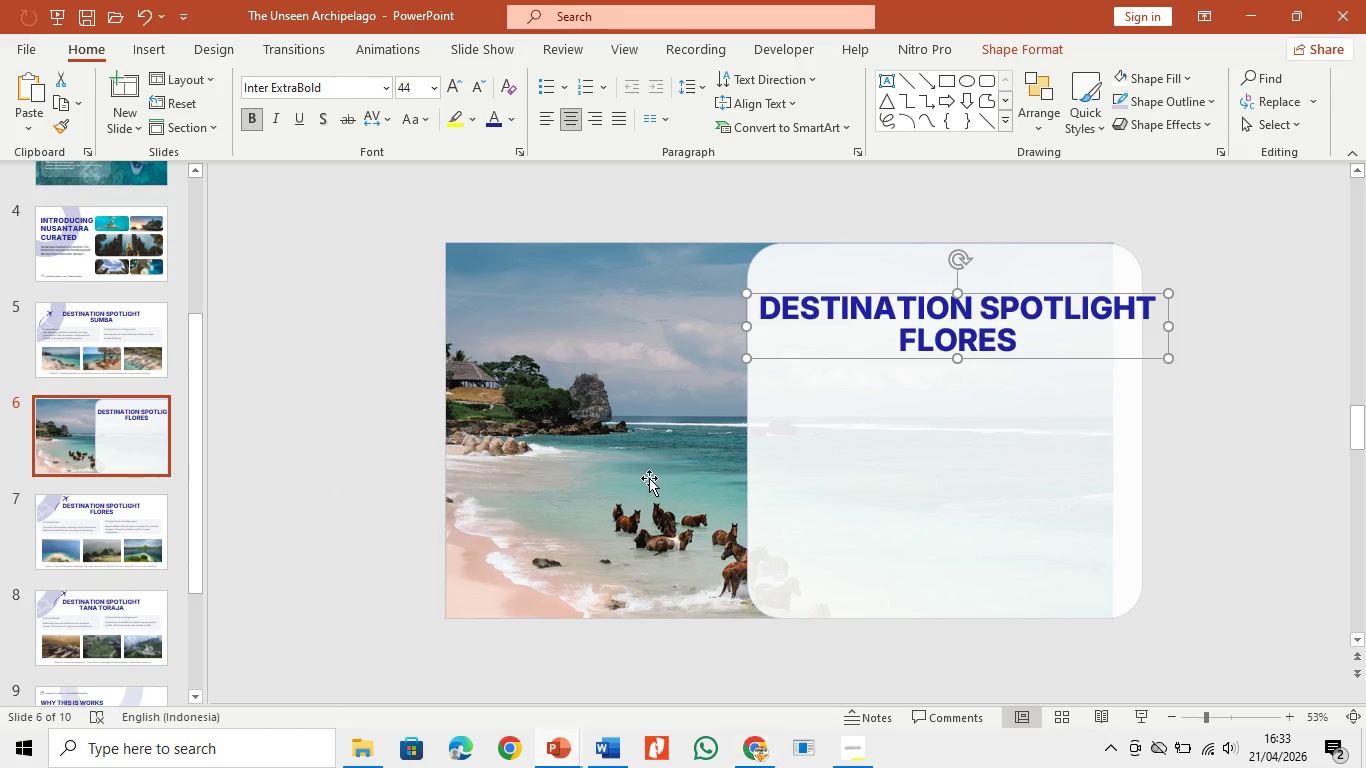 
left_click([647, 475])
 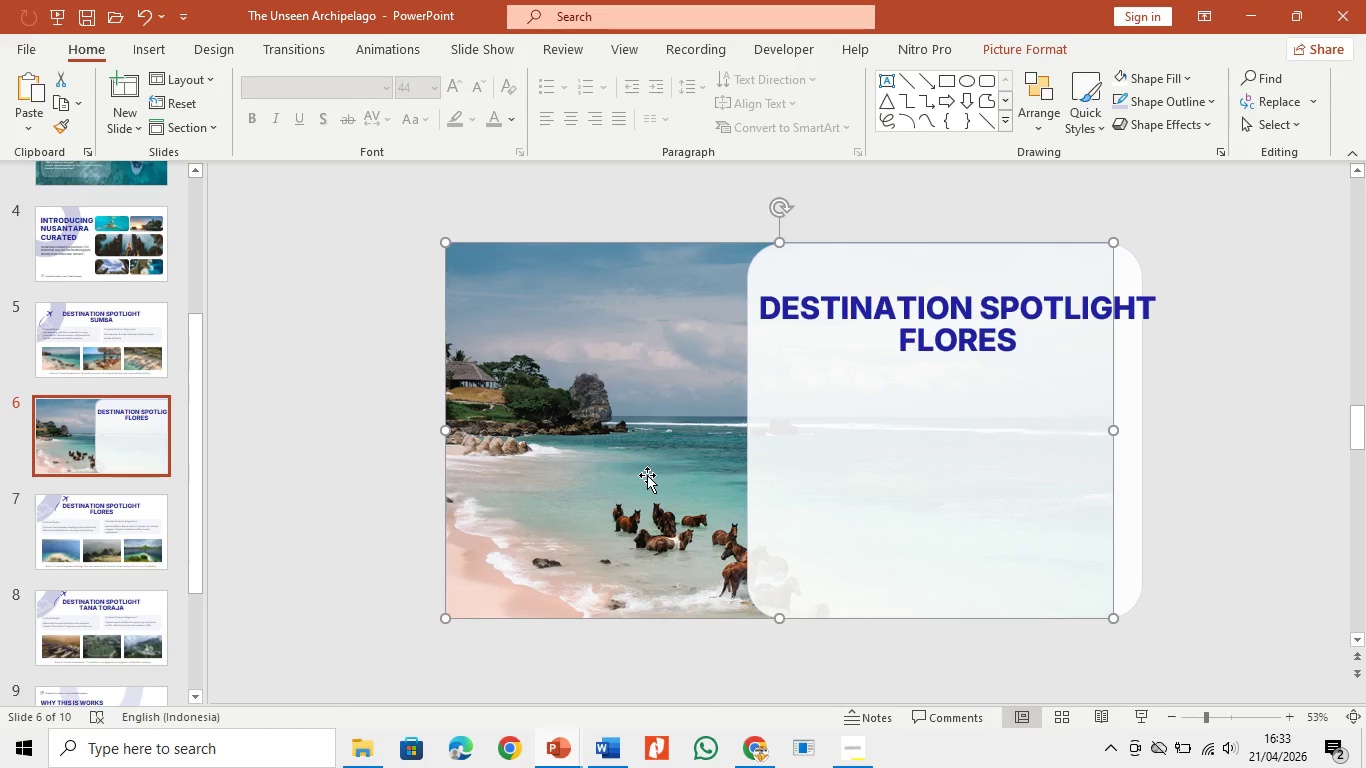 
left_click_drag(start_coordinate=[647, 475], to_coordinate=[515, 471])
 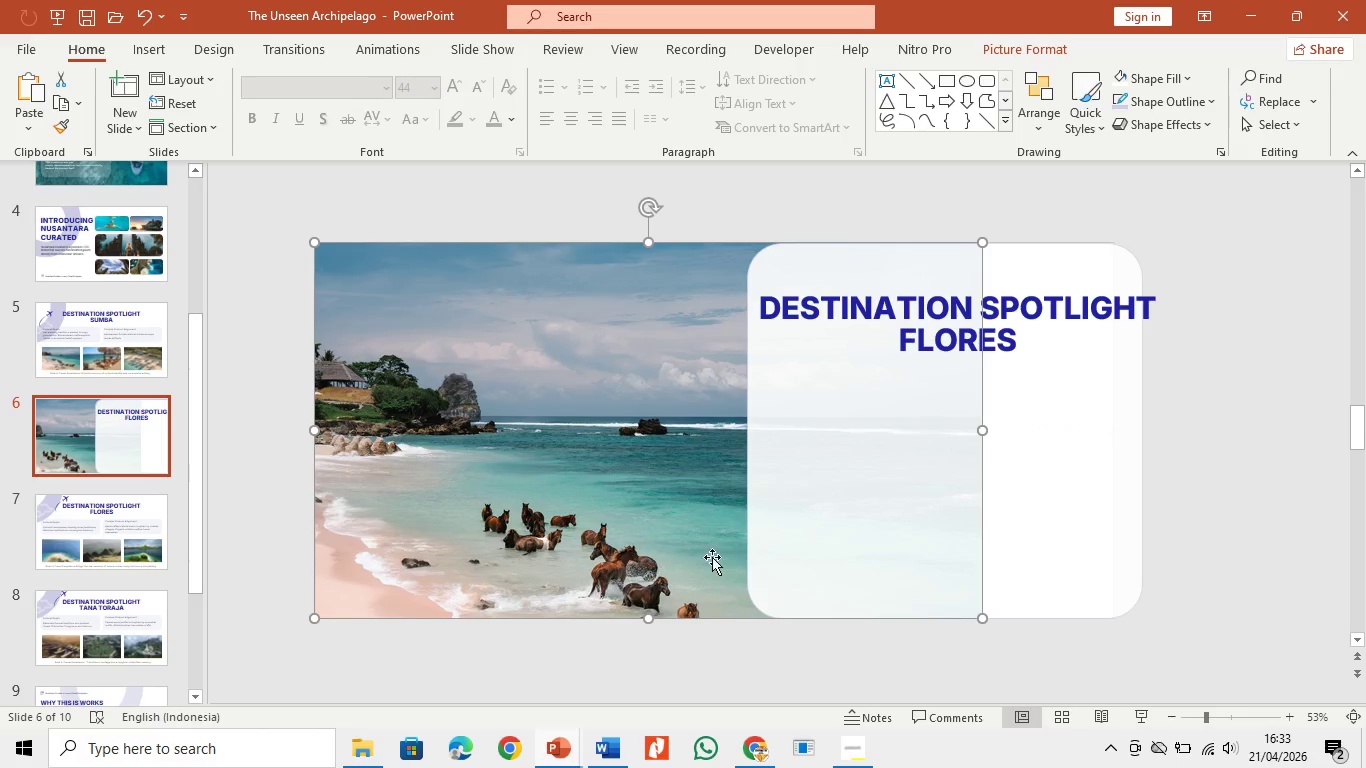 
left_click_drag(start_coordinate=[622, 533], to_coordinate=[696, 533])
 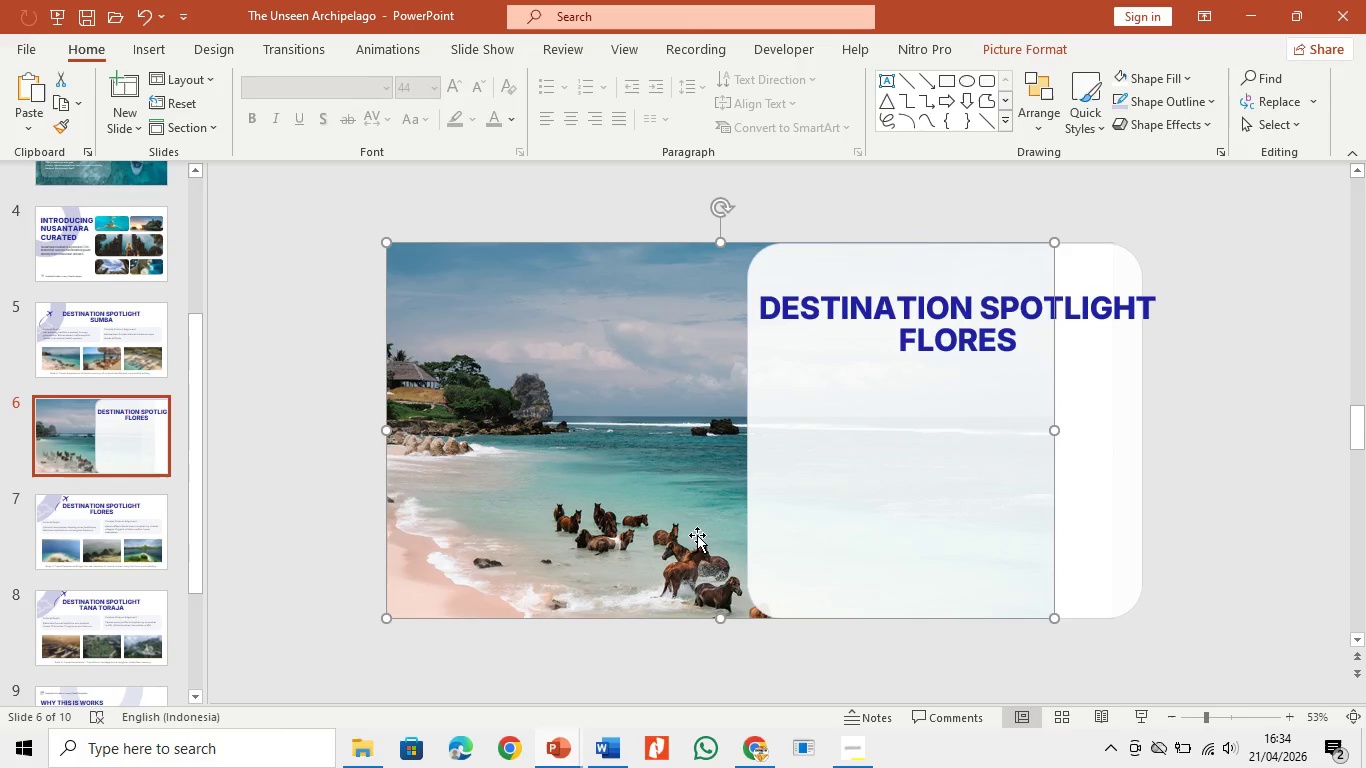 
left_click_drag(start_coordinate=[697, 535], to_coordinate=[654, 537])
 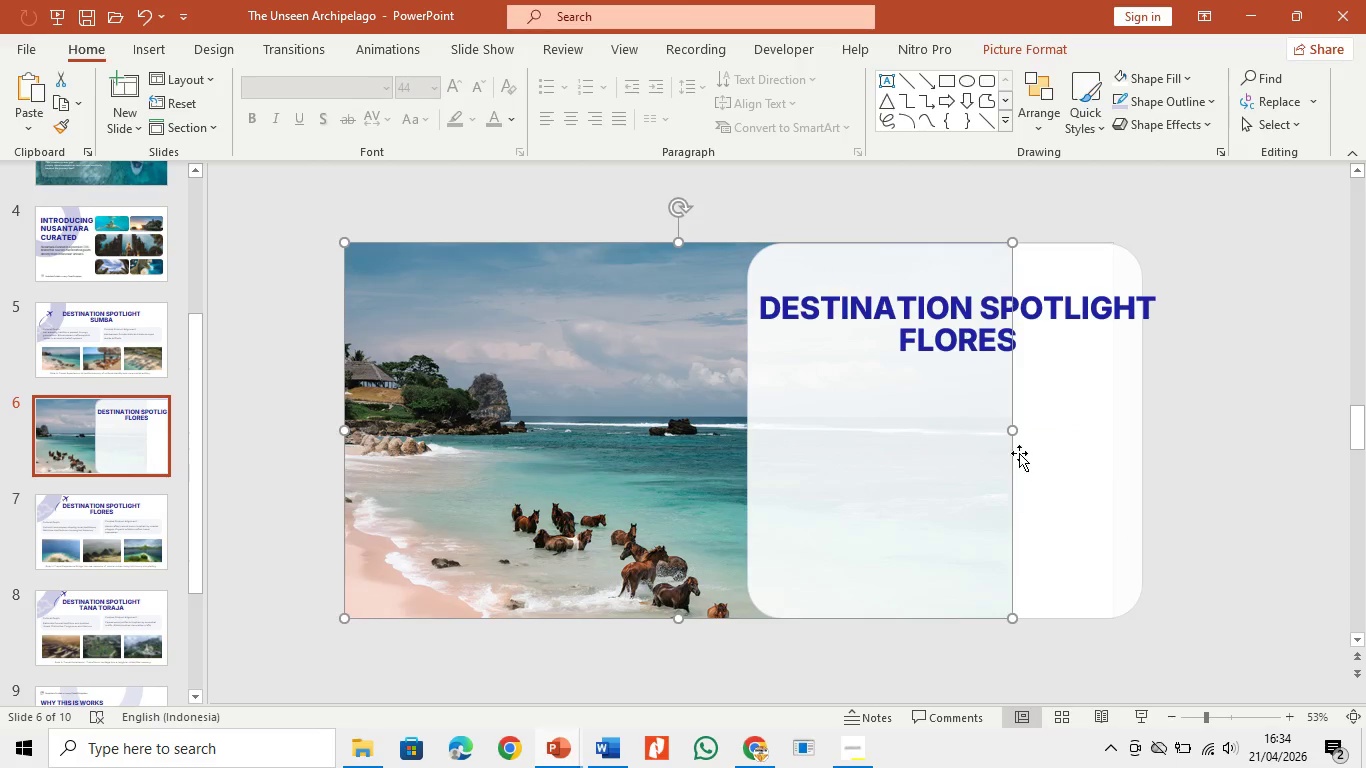 
left_click_drag(start_coordinate=[1015, 432], to_coordinate=[1007, 437])
 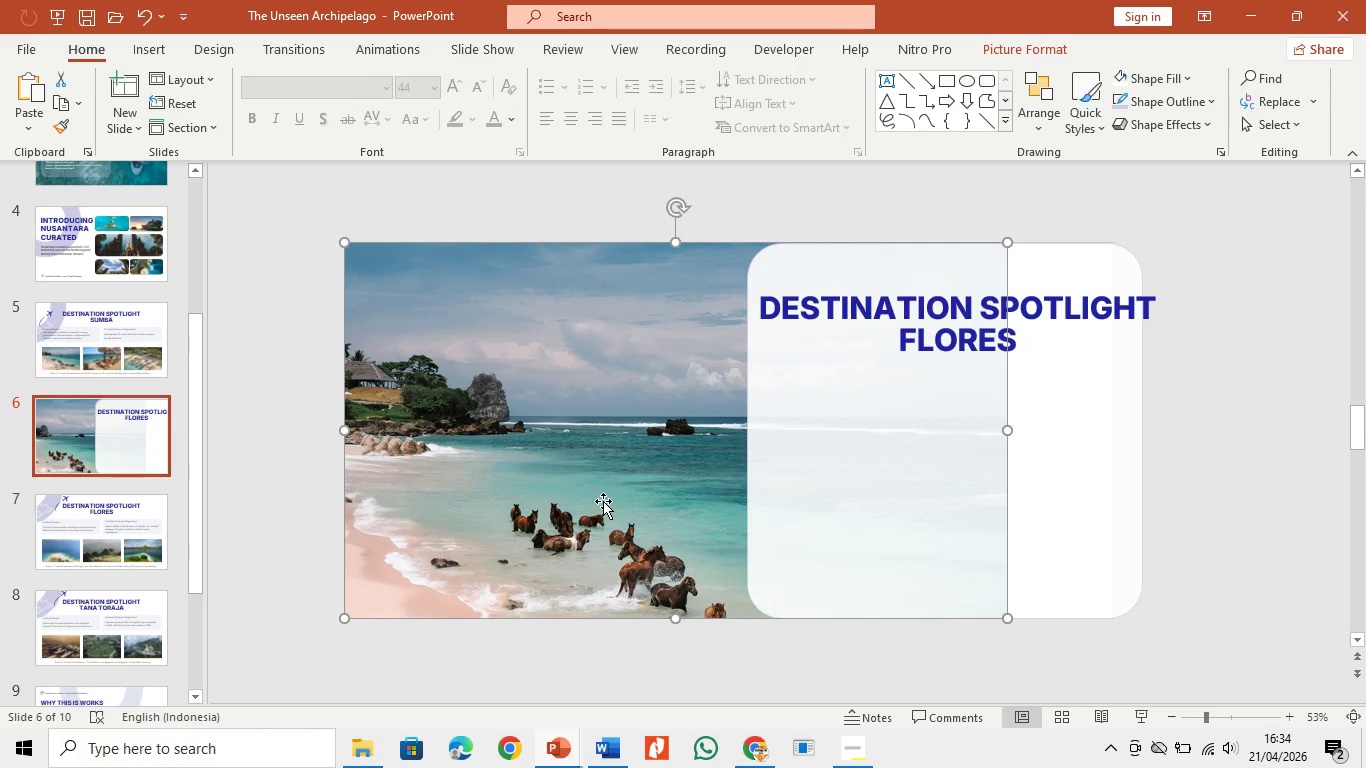 
left_click([603, 501])
 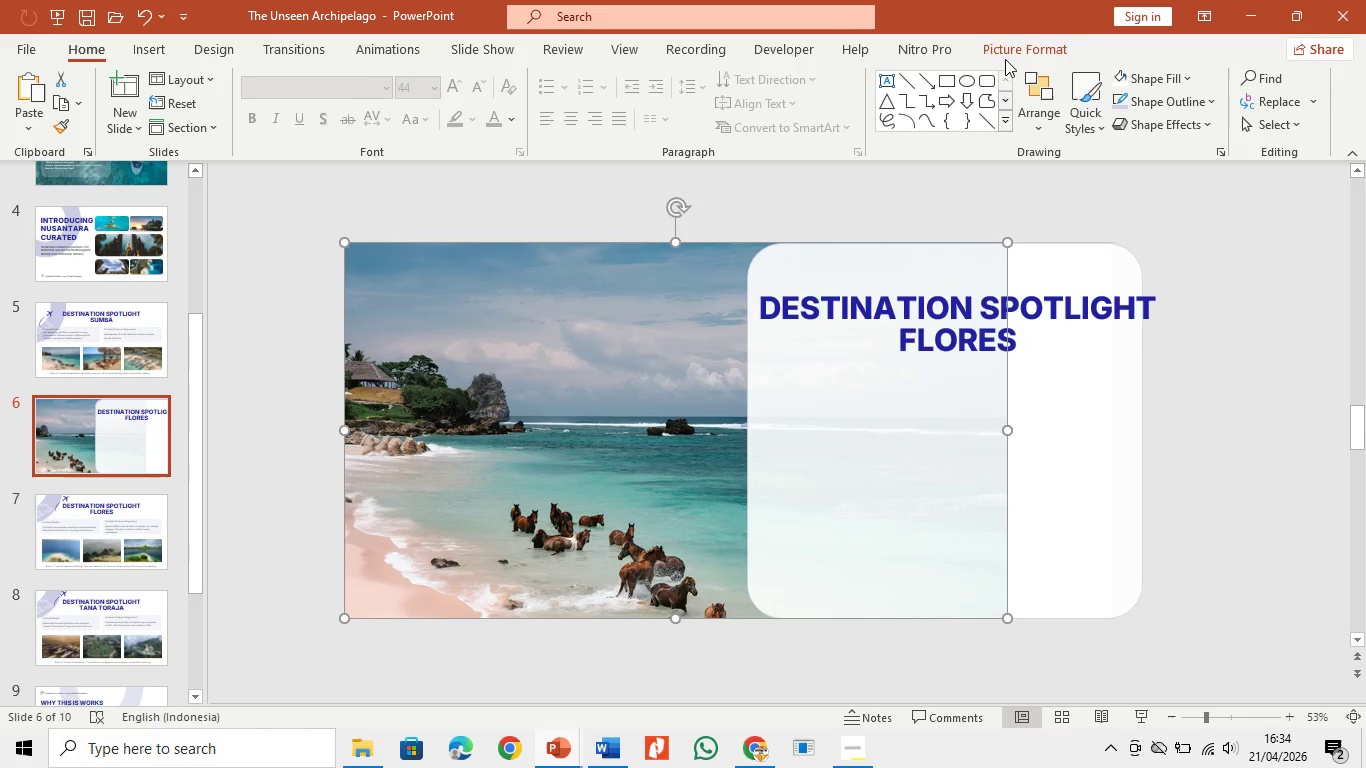 
left_click([1009, 38])
 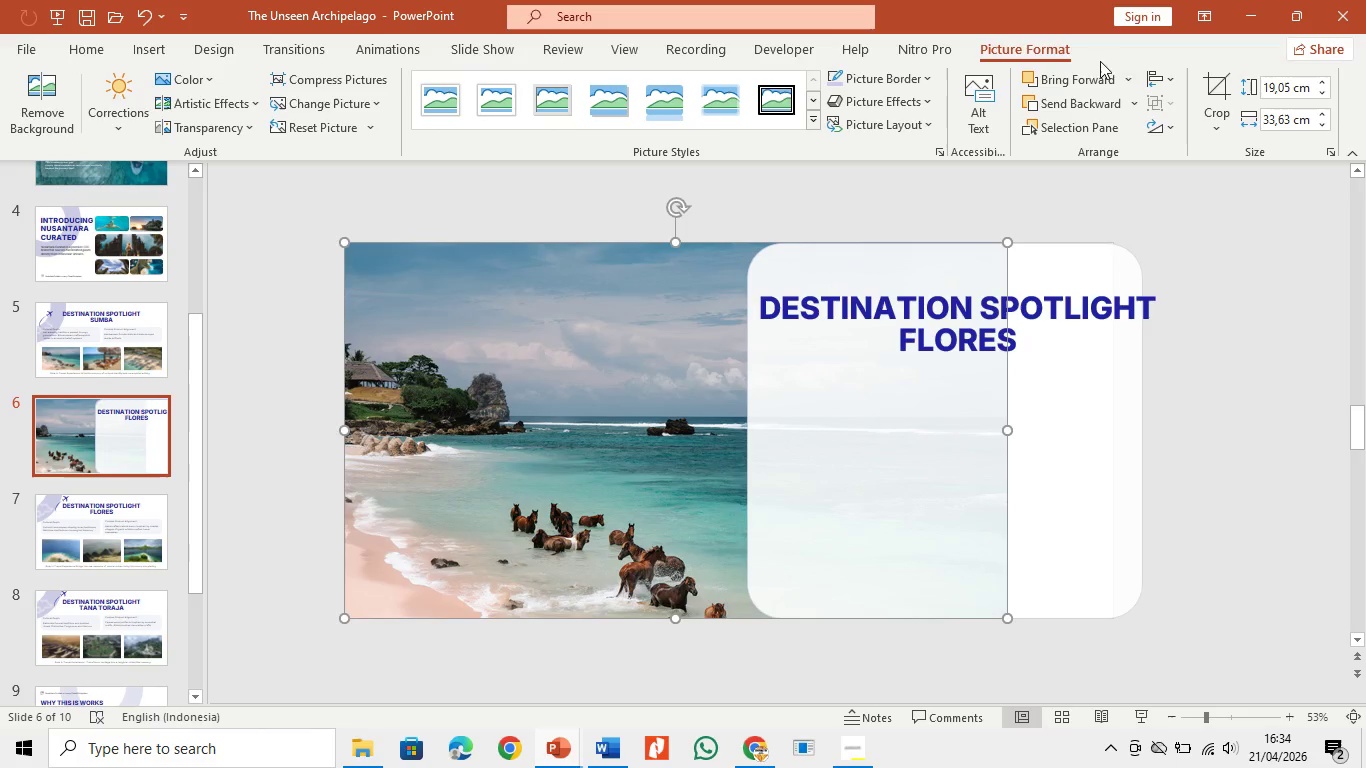 
left_click([1227, 86])
 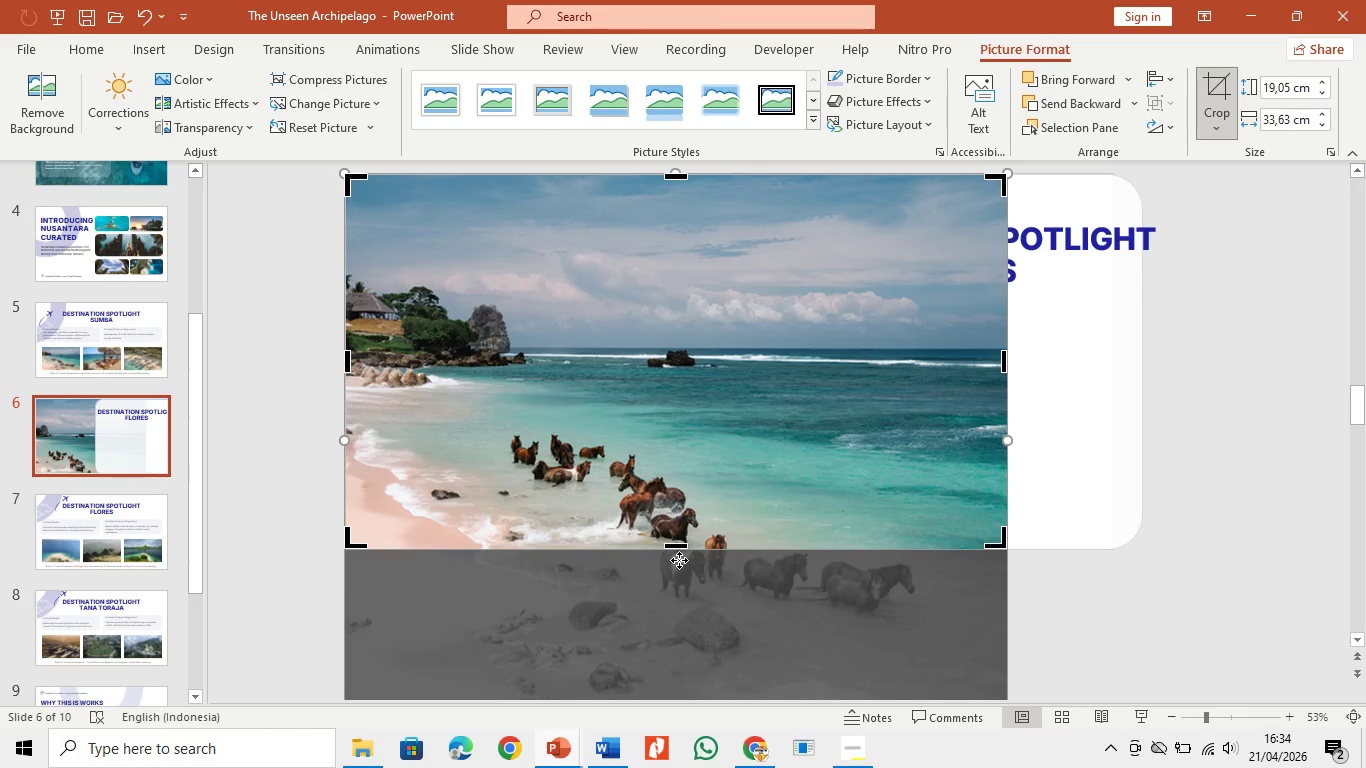 
left_click([679, 549])
 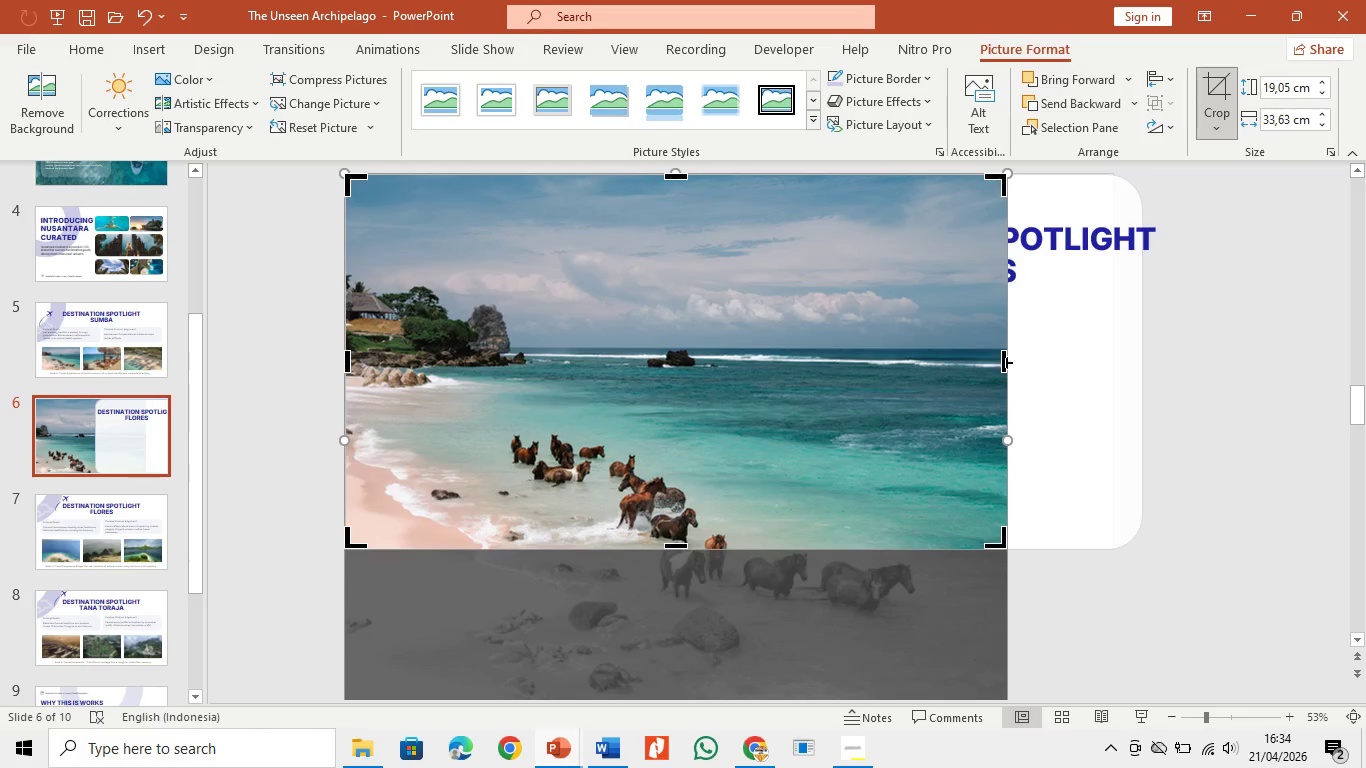 
left_click_drag(start_coordinate=[1006, 362], to_coordinate=[1121, 378])
 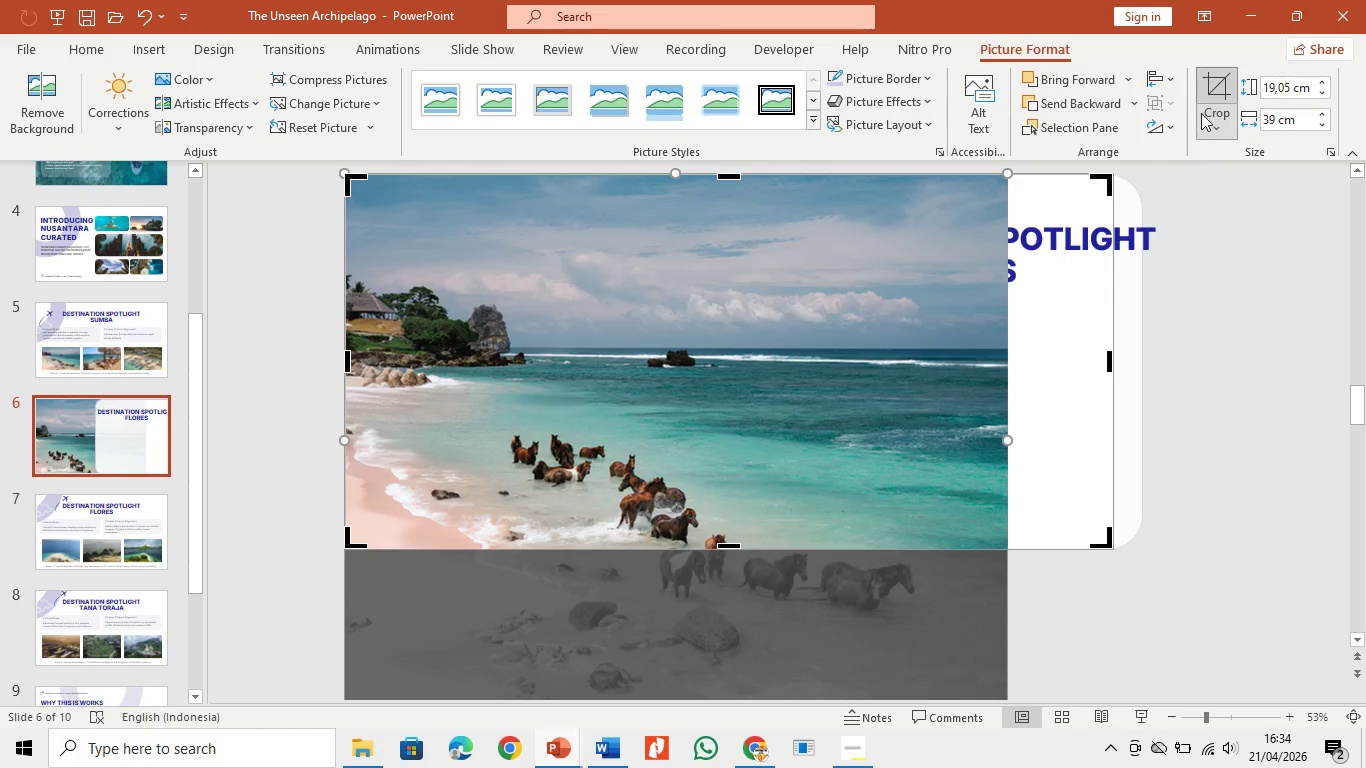 
left_click([1211, 80])
 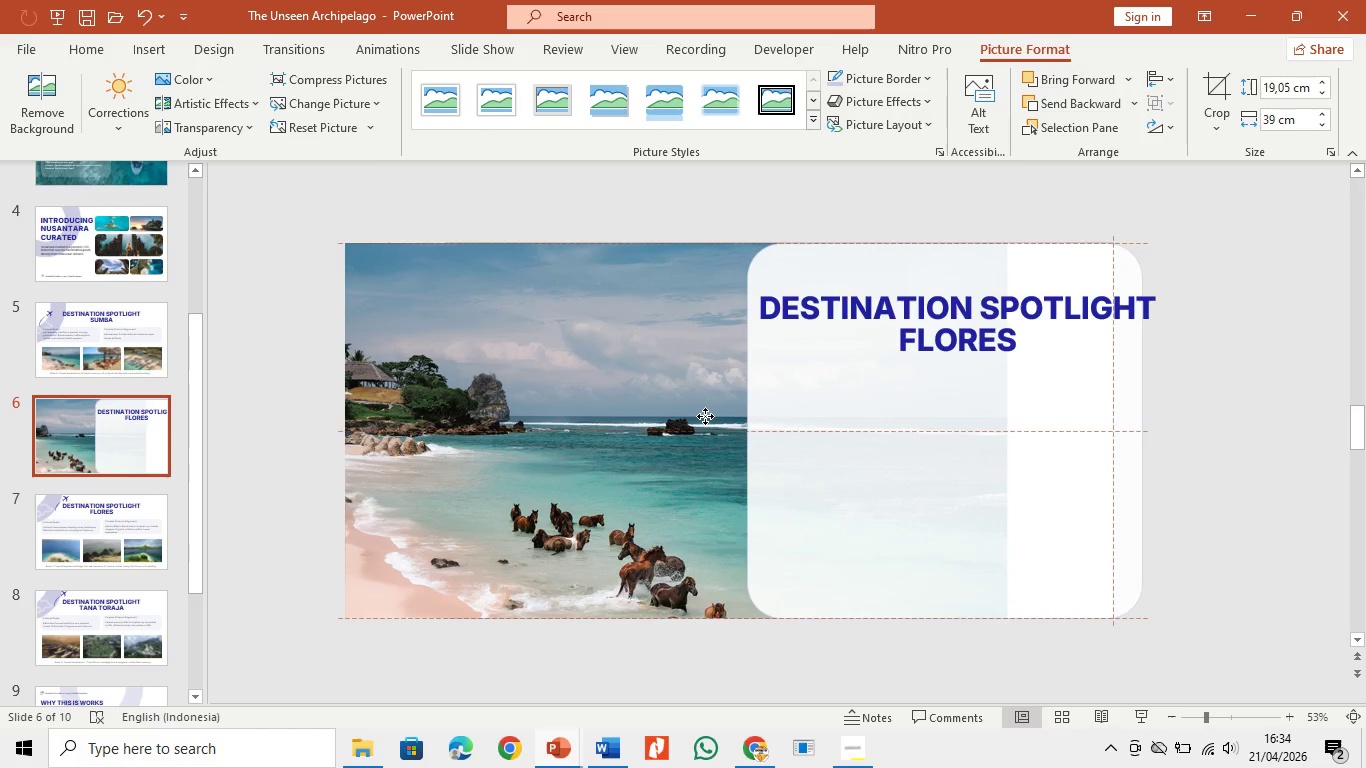 
left_click([705, 416])
 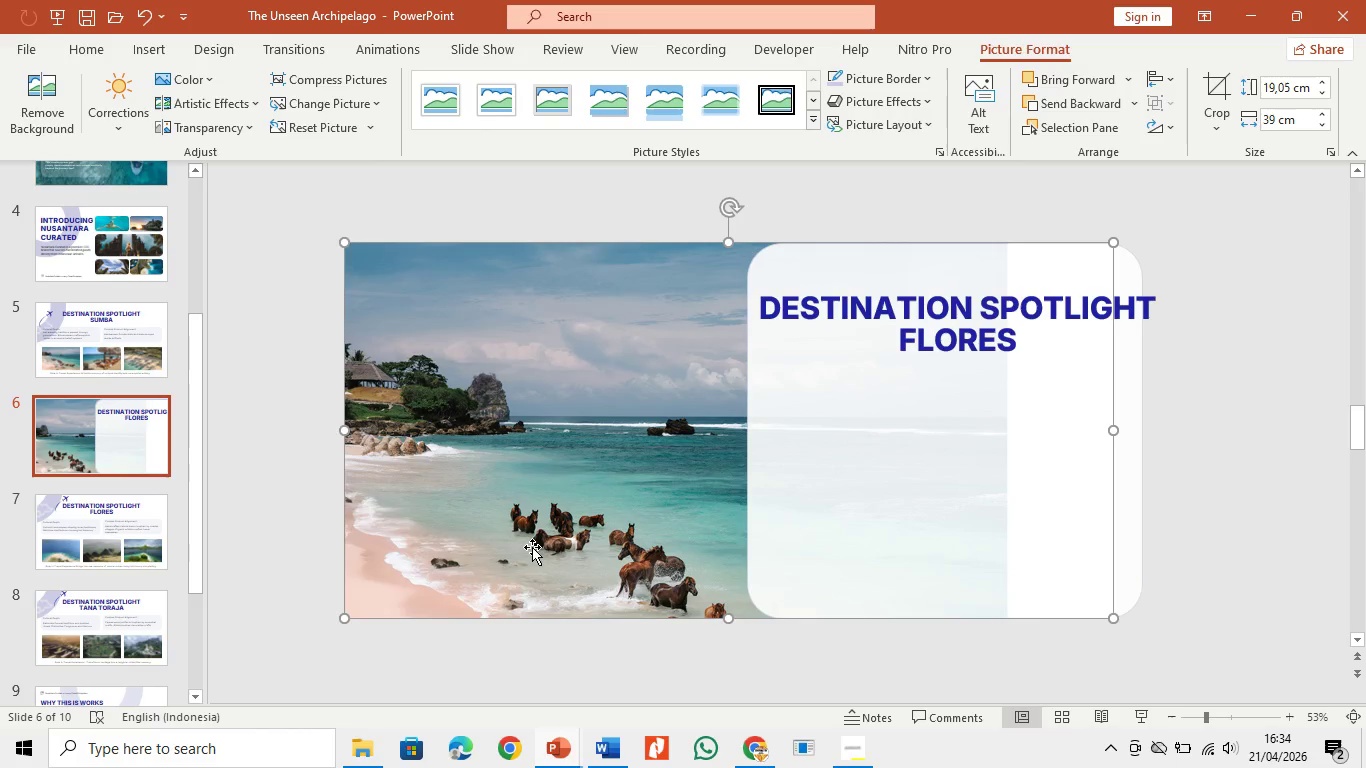 
key(Control+Z)
 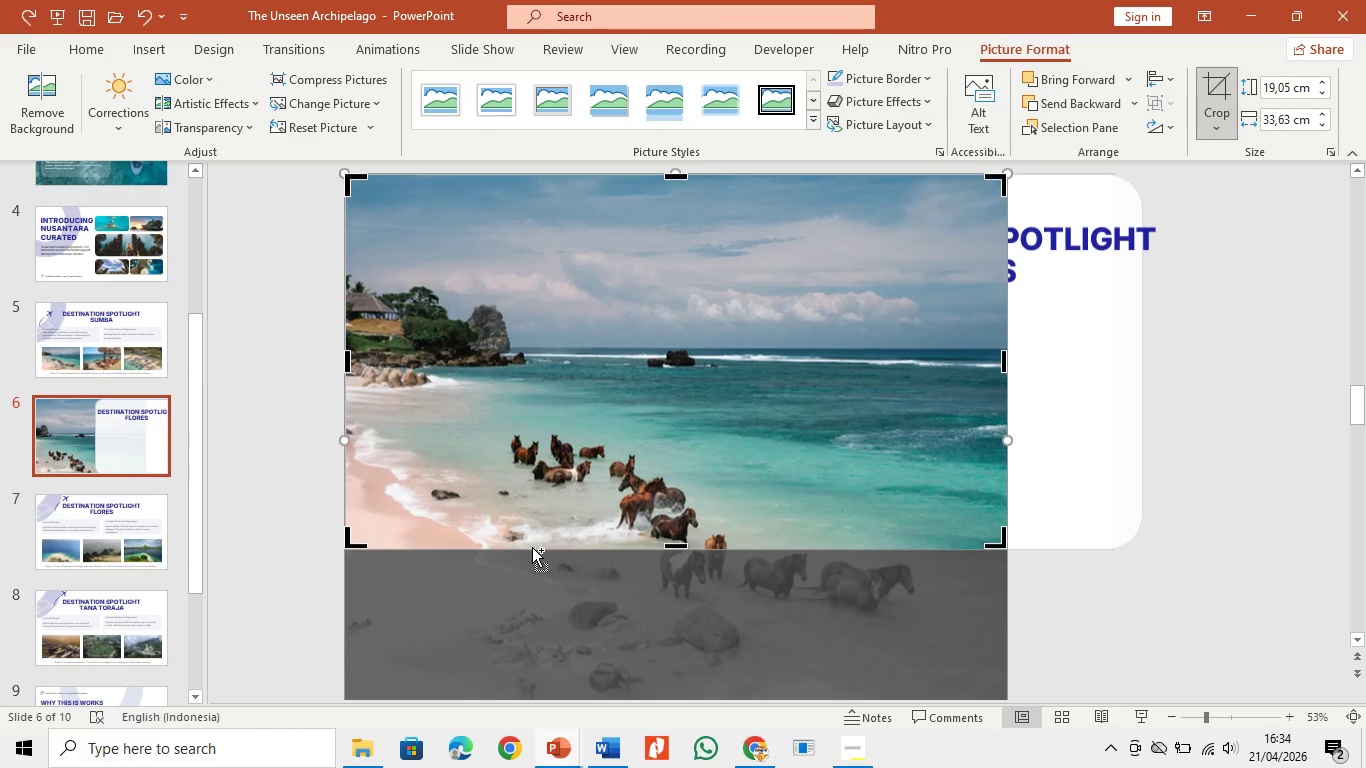 
key(Control+Z)
 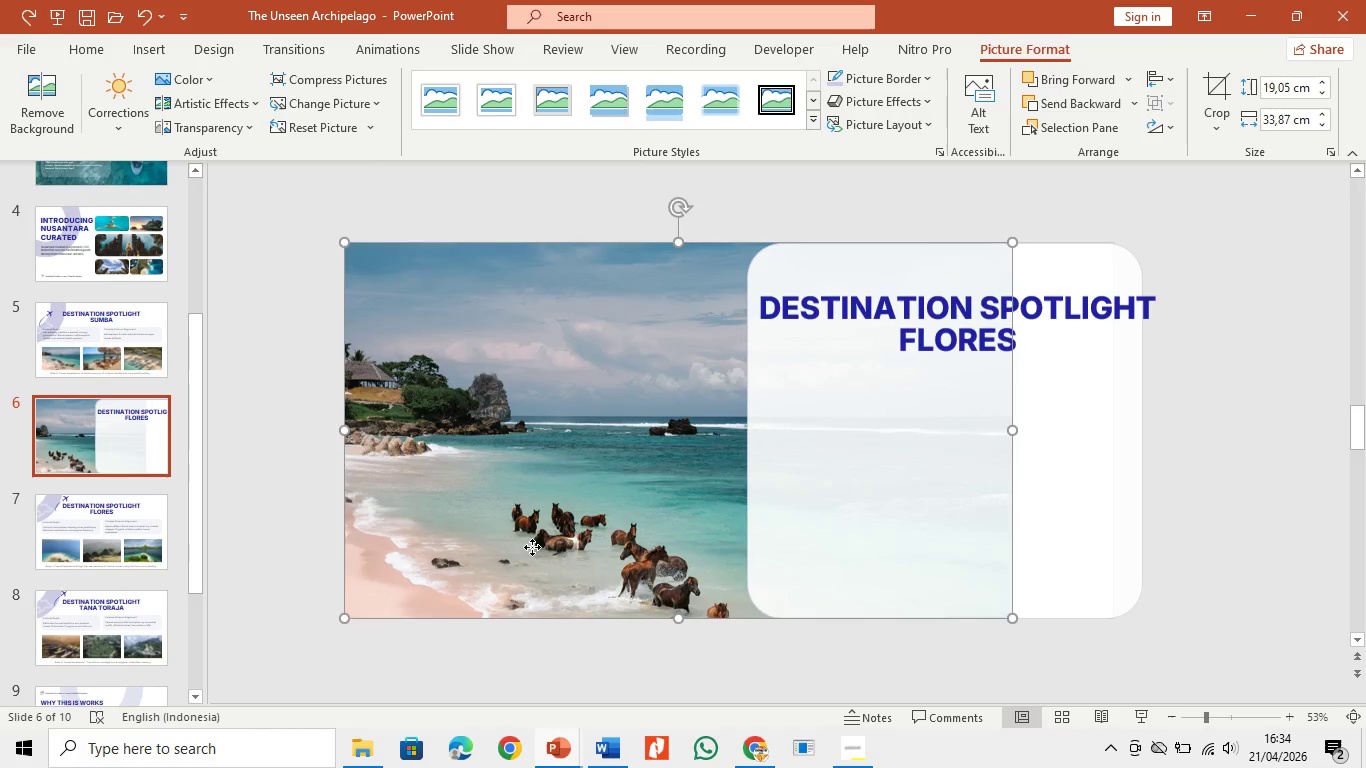 
key(Control+Z)
 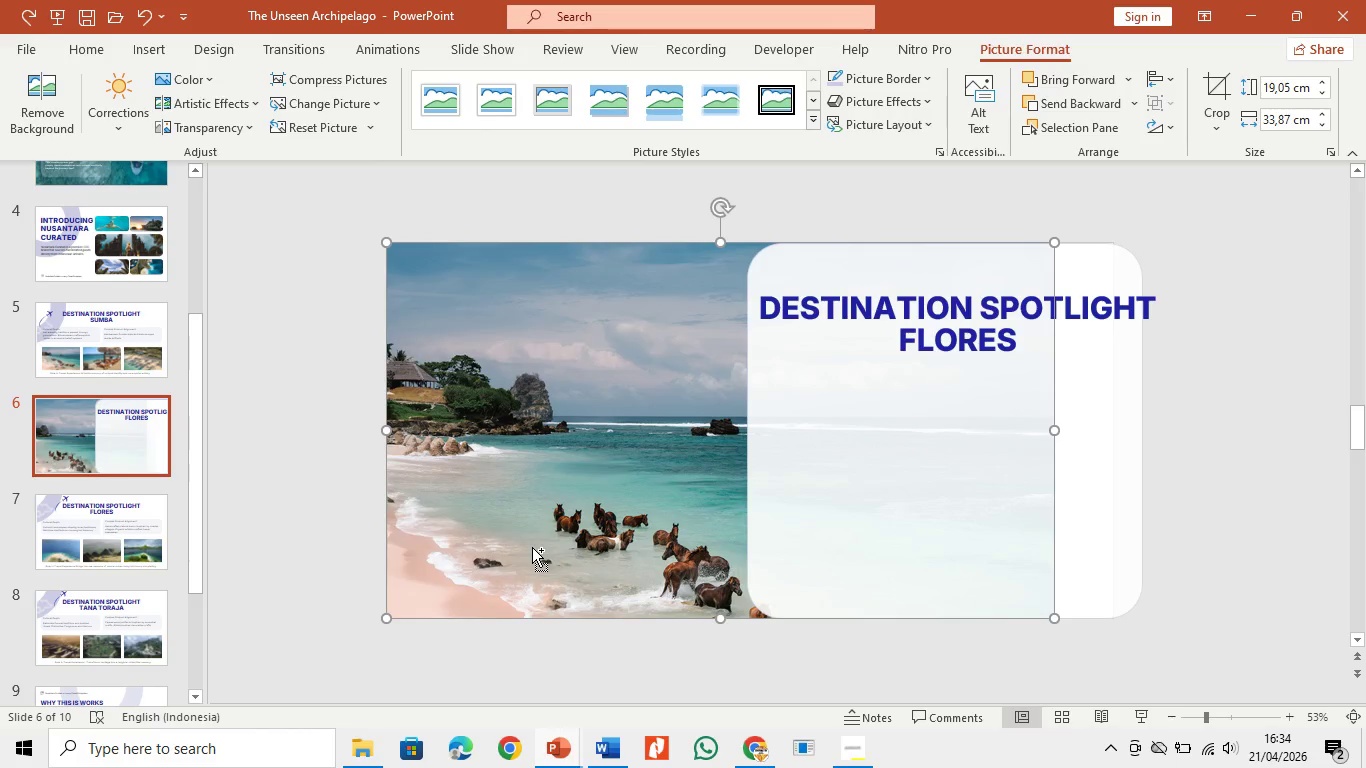 
key(Control+Z)
 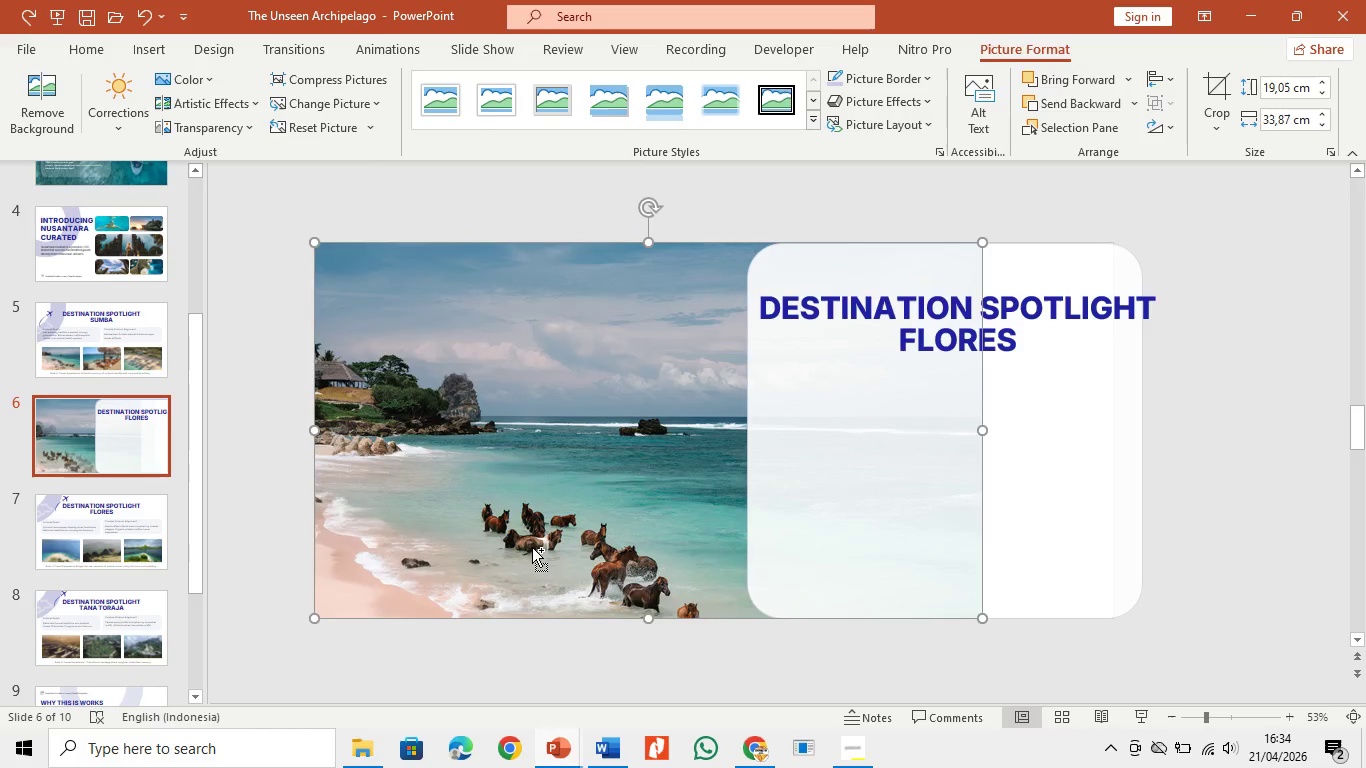 
key(Control+Z)
 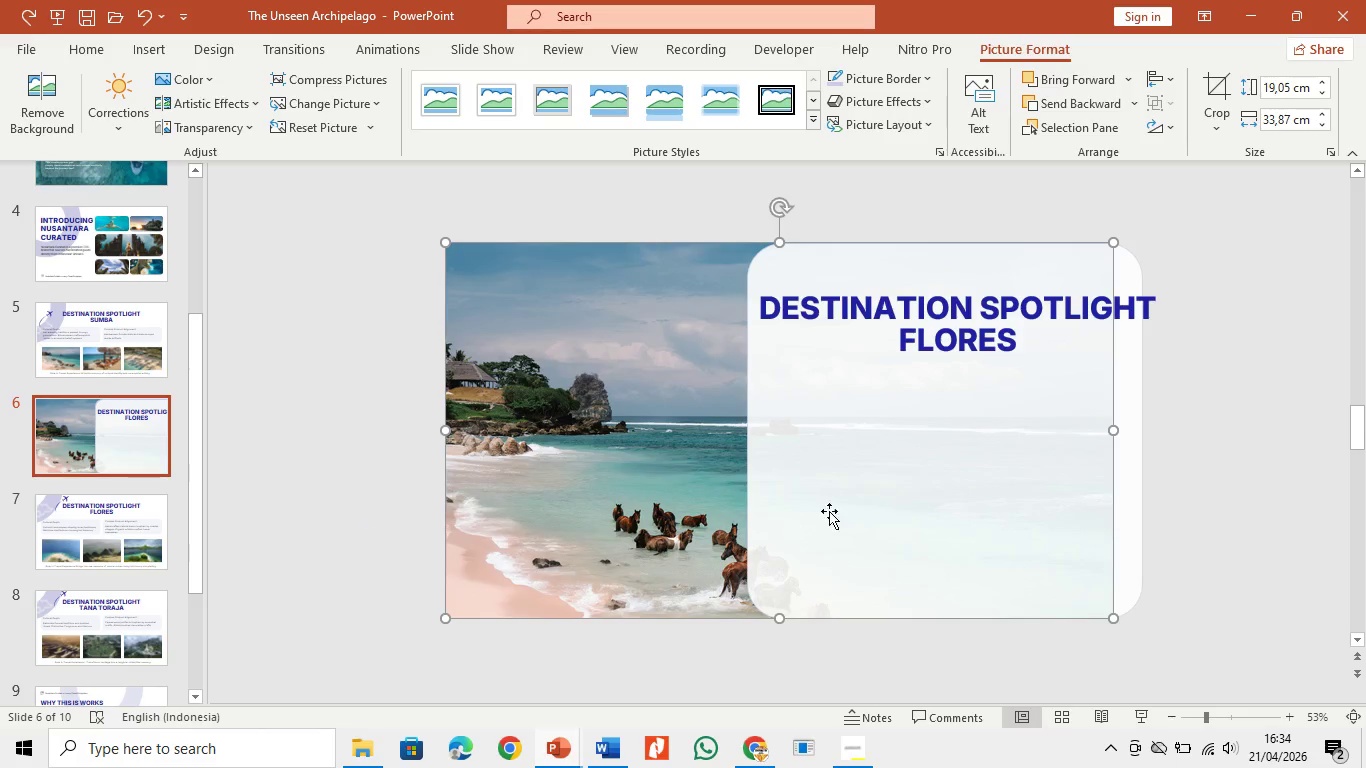 
left_click([666, 518])
 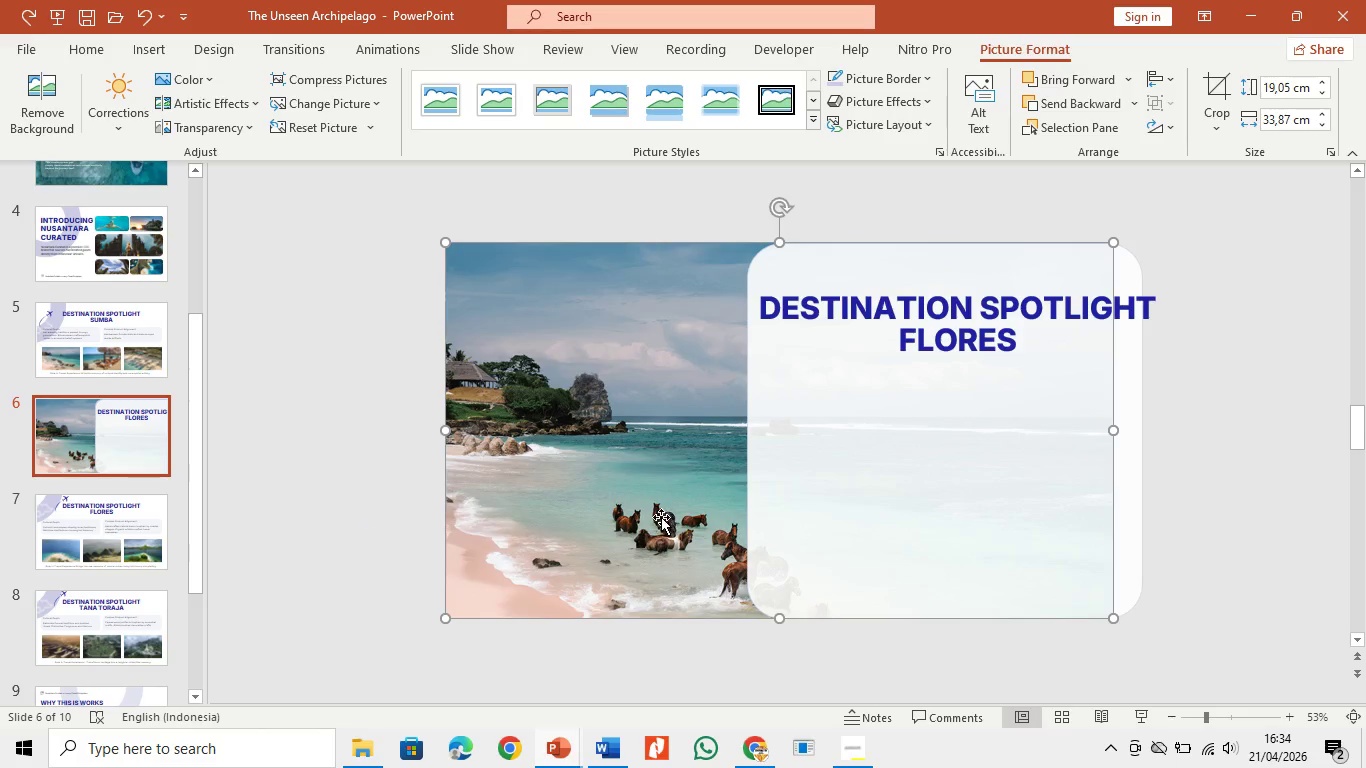 
left_click_drag(start_coordinate=[658, 517], to_coordinate=[584, 514])
 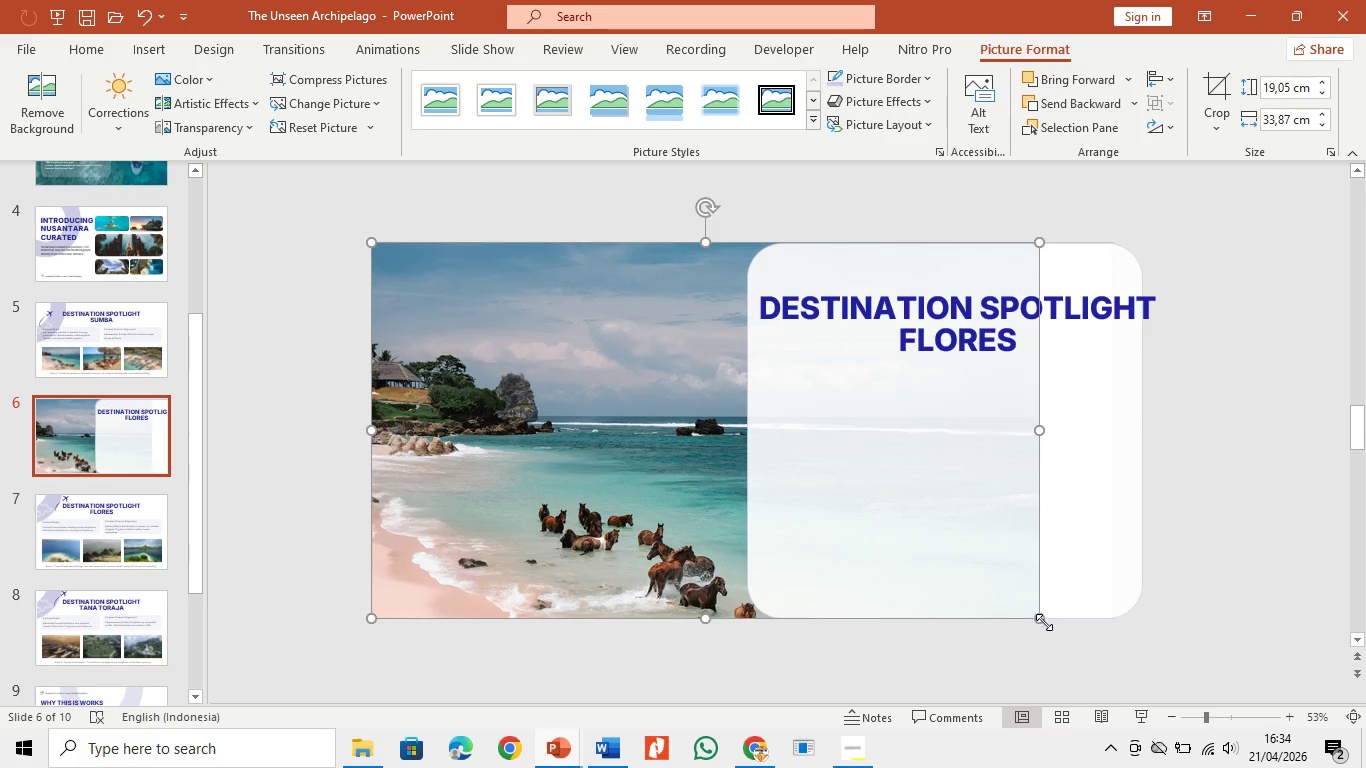 
left_click_drag(start_coordinate=[1045, 623], to_coordinate=[1124, 632])
 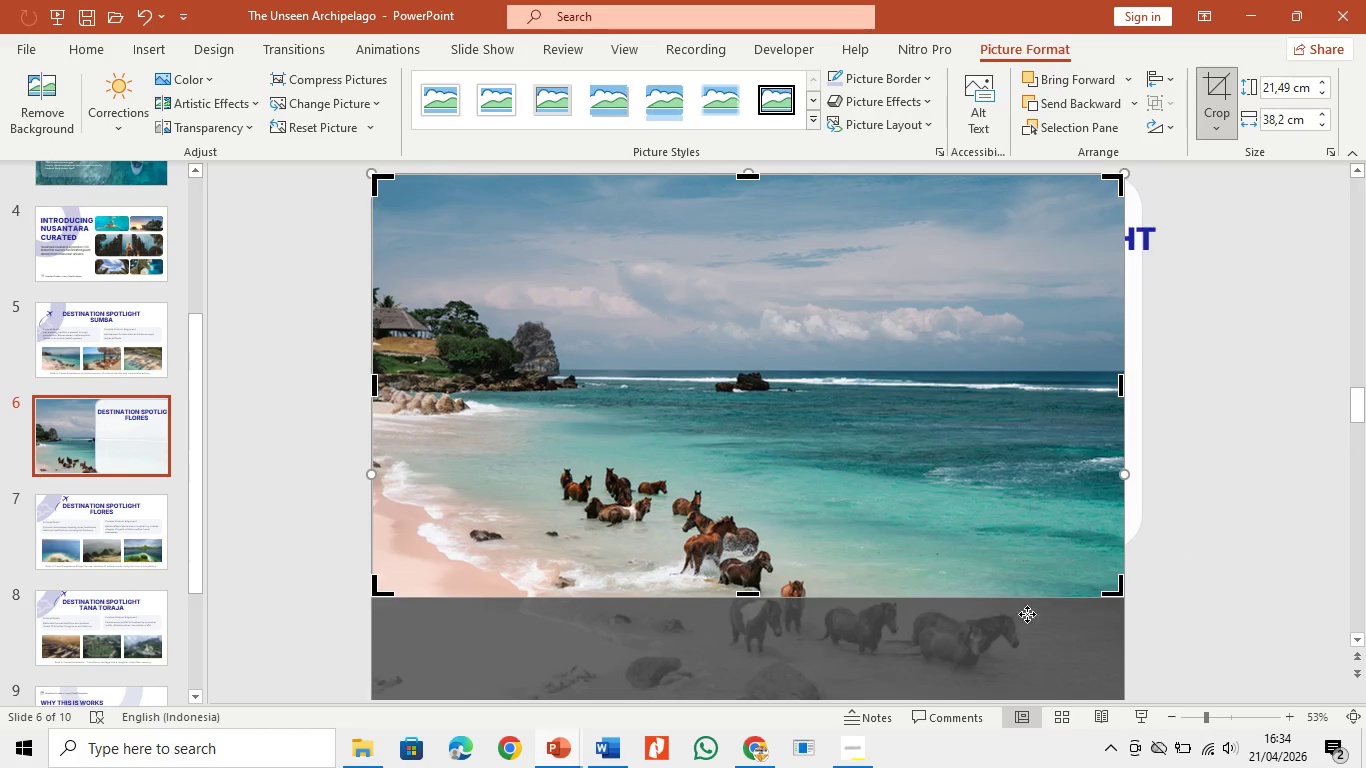 
left_click_drag(start_coordinate=[754, 593], to_coordinate=[774, 624])
 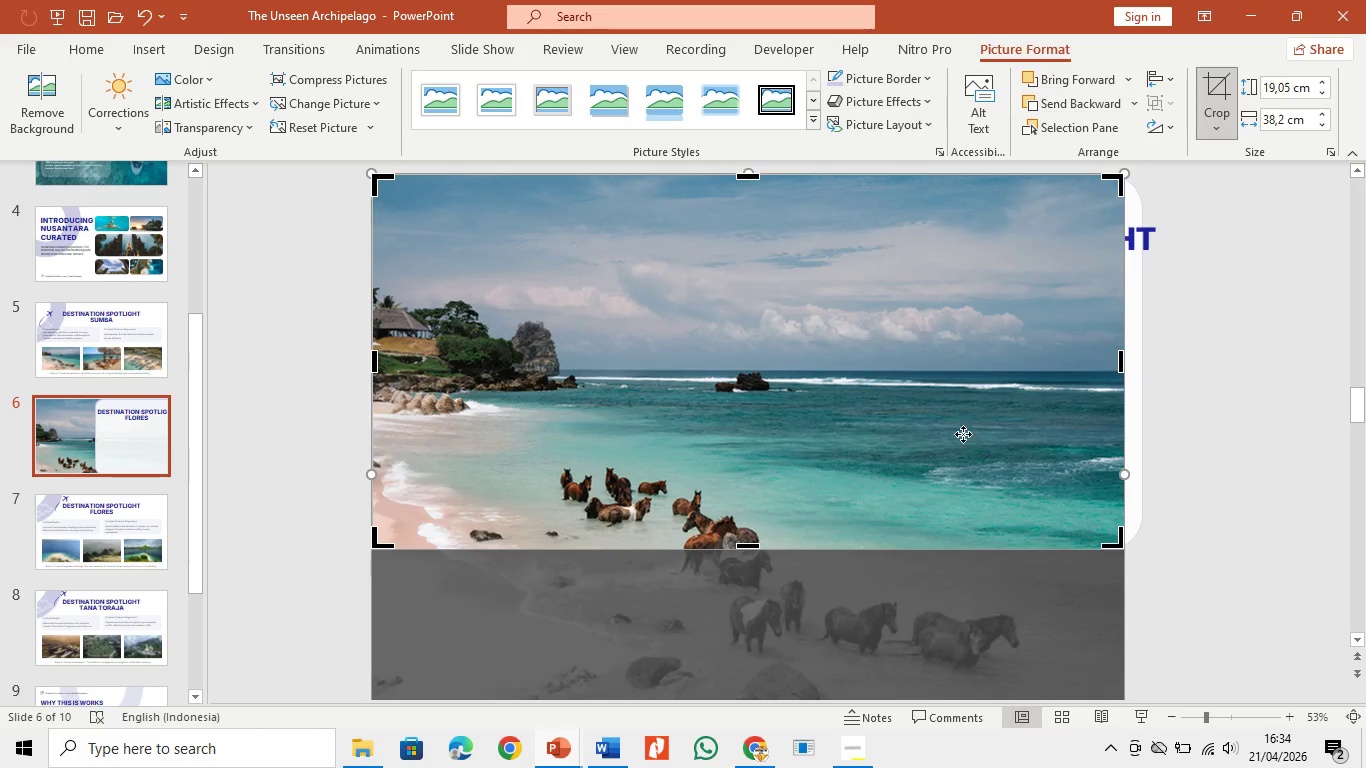 
left_click_drag(start_coordinate=[963, 434], to_coordinate=[961, 338])
 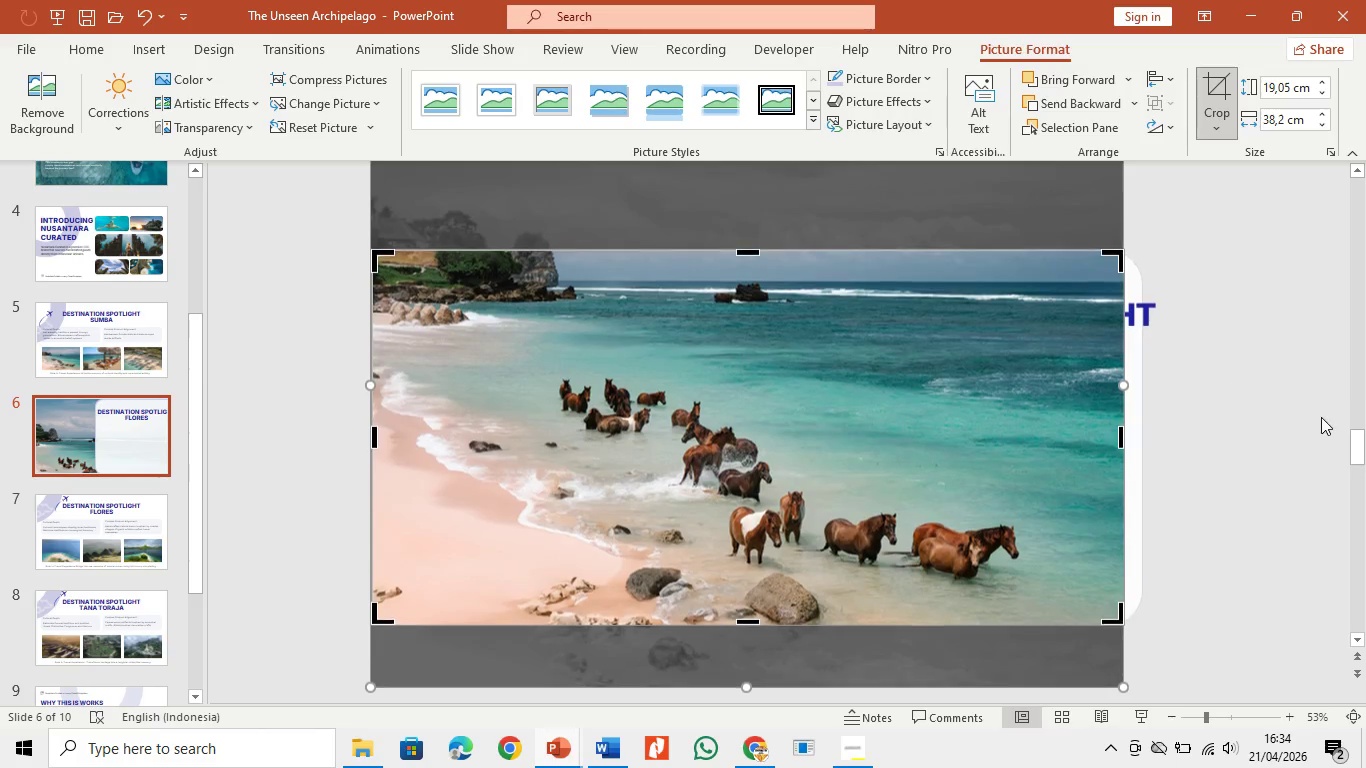 
left_click([1321, 418])
 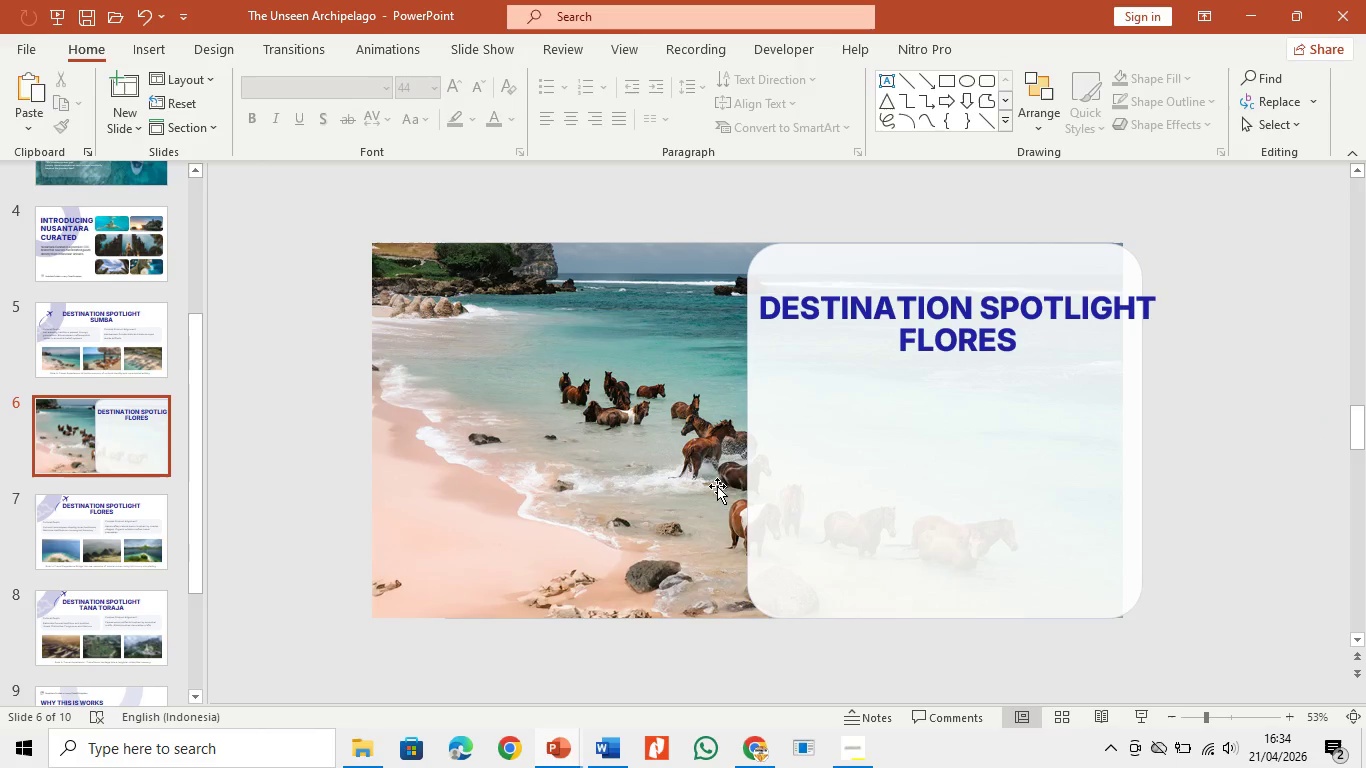 
left_click([716, 486])
 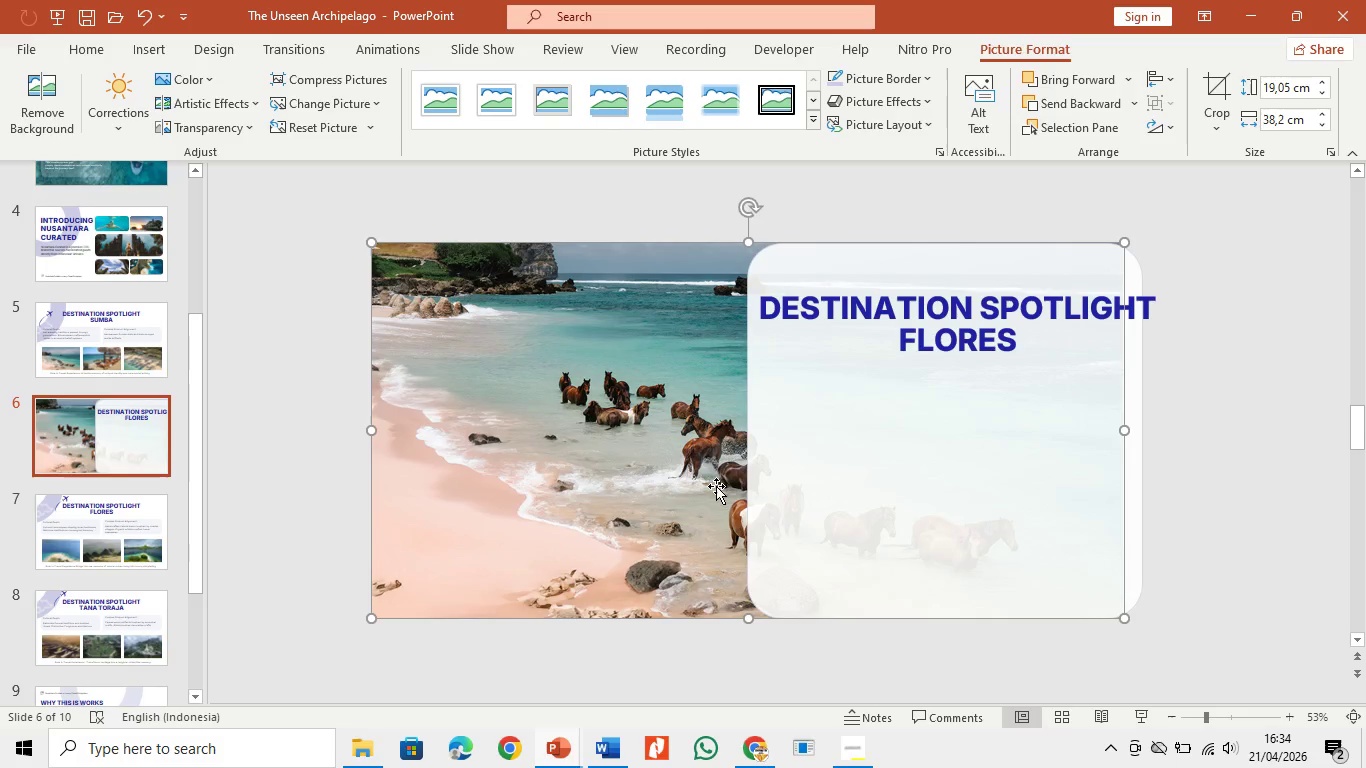 
left_click_drag(start_coordinate=[716, 486], to_coordinate=[731, 487])
 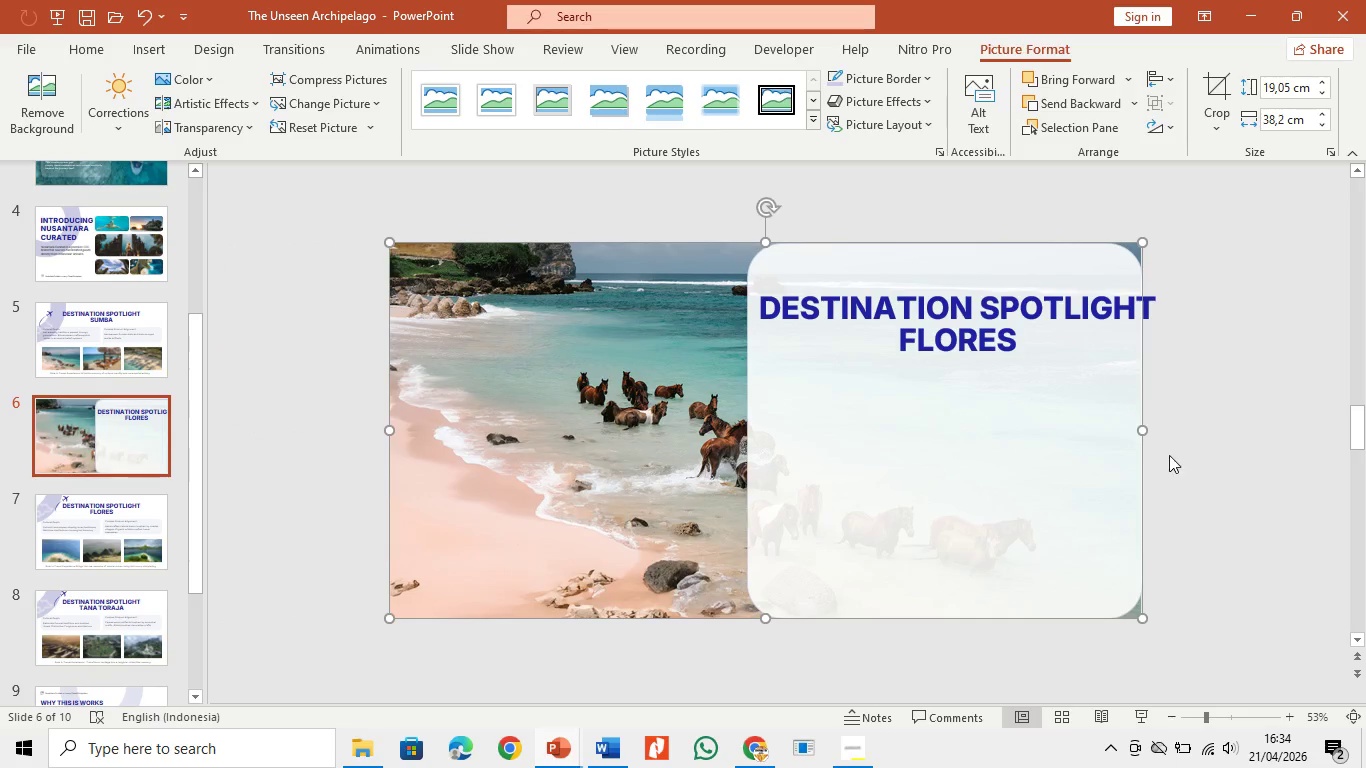 
left_click([1169, 455])
 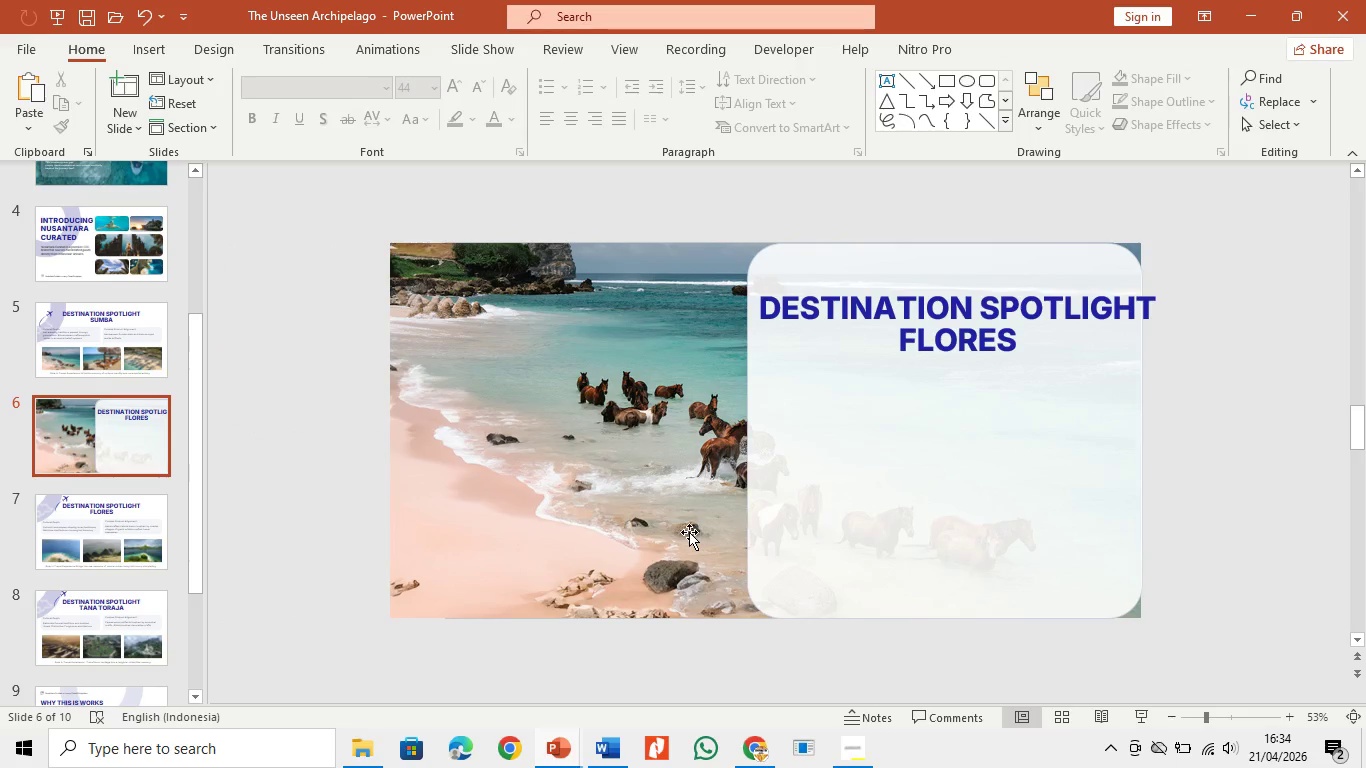 
left_click([689, 532])
 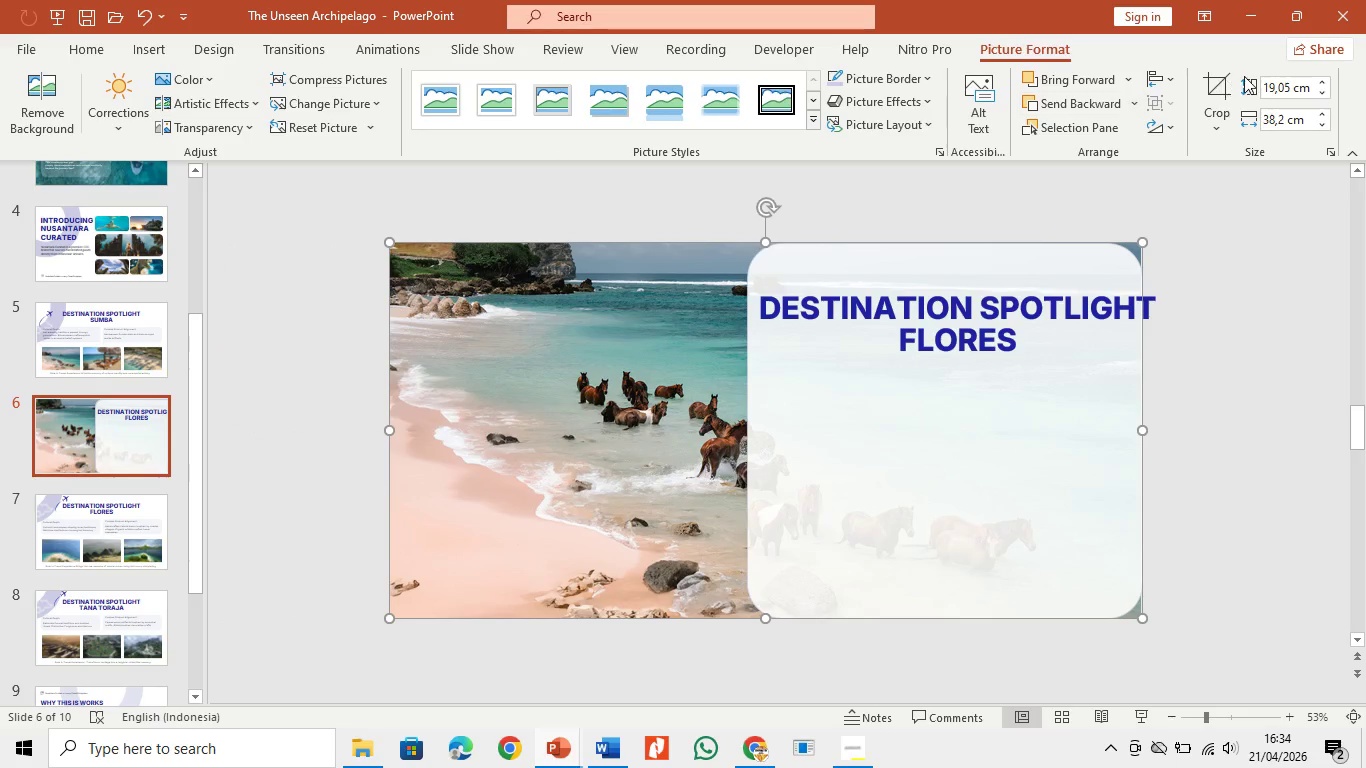 
left_click([1223, 90])
 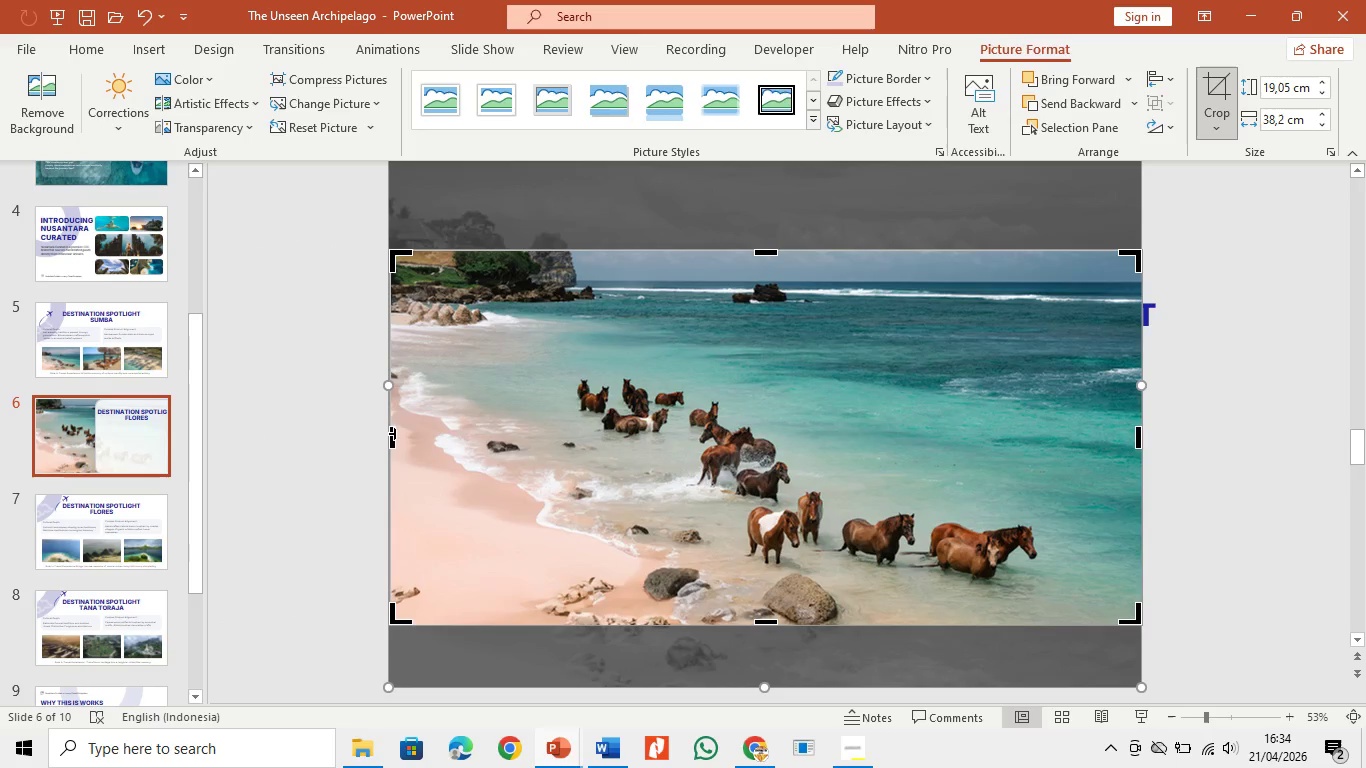 
left_click_drag(start_coordinate=[392, 435], to_coordinate=[446, 439])
 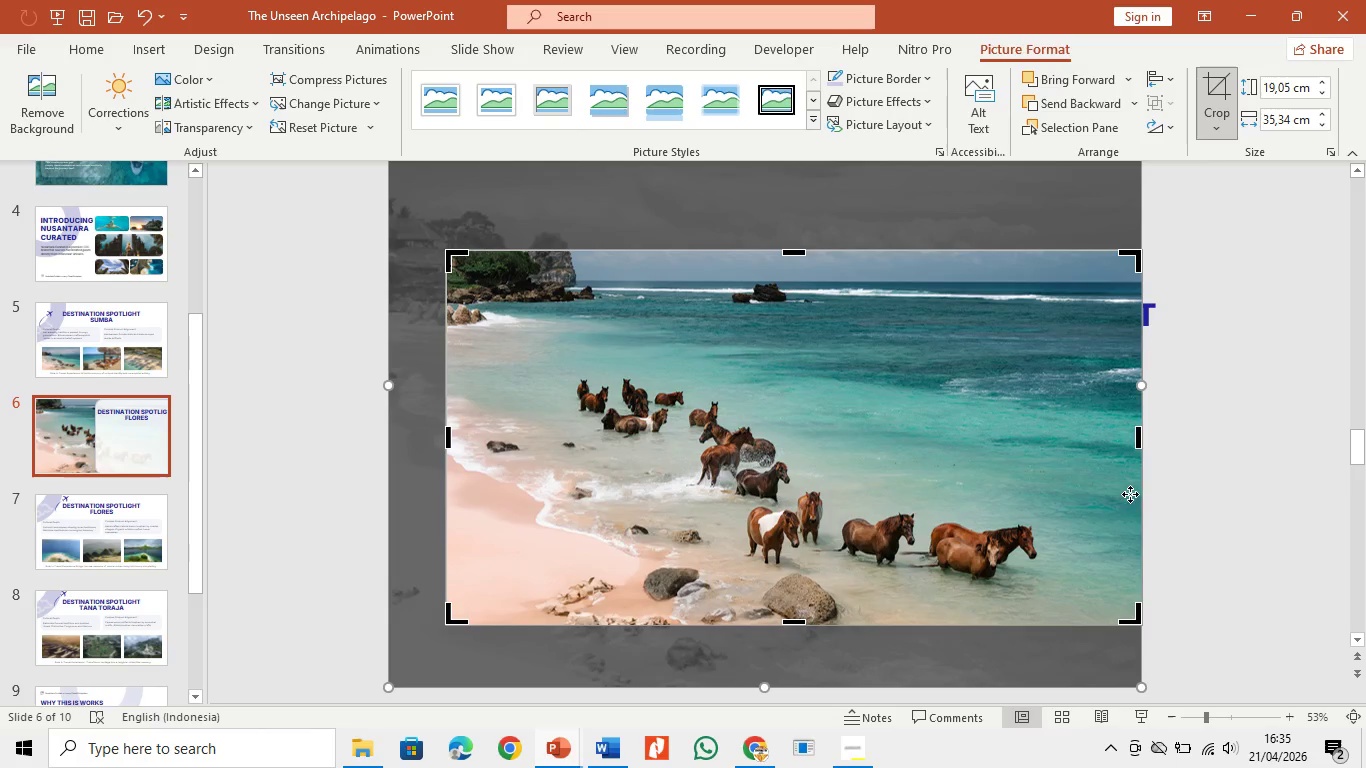 
double_click([1195, 494])
 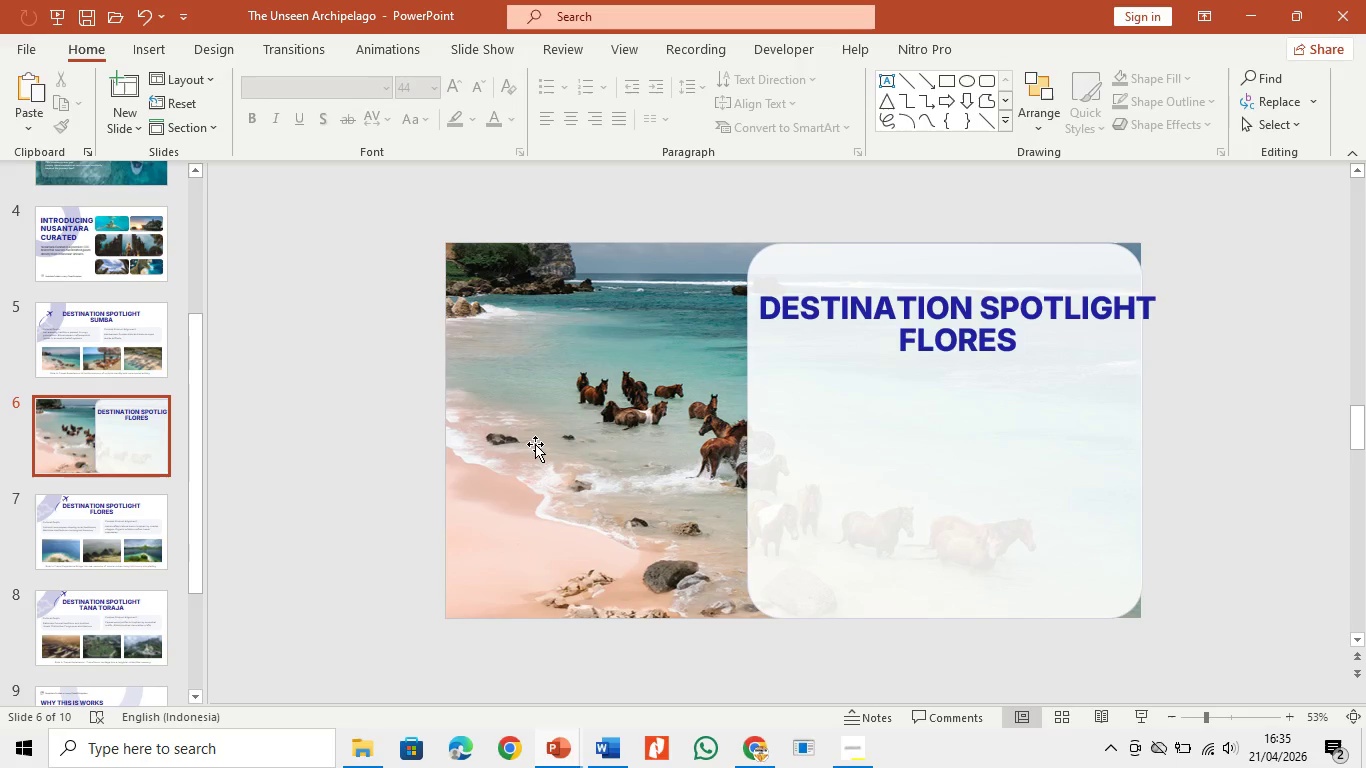 
right_click([532, 468])
 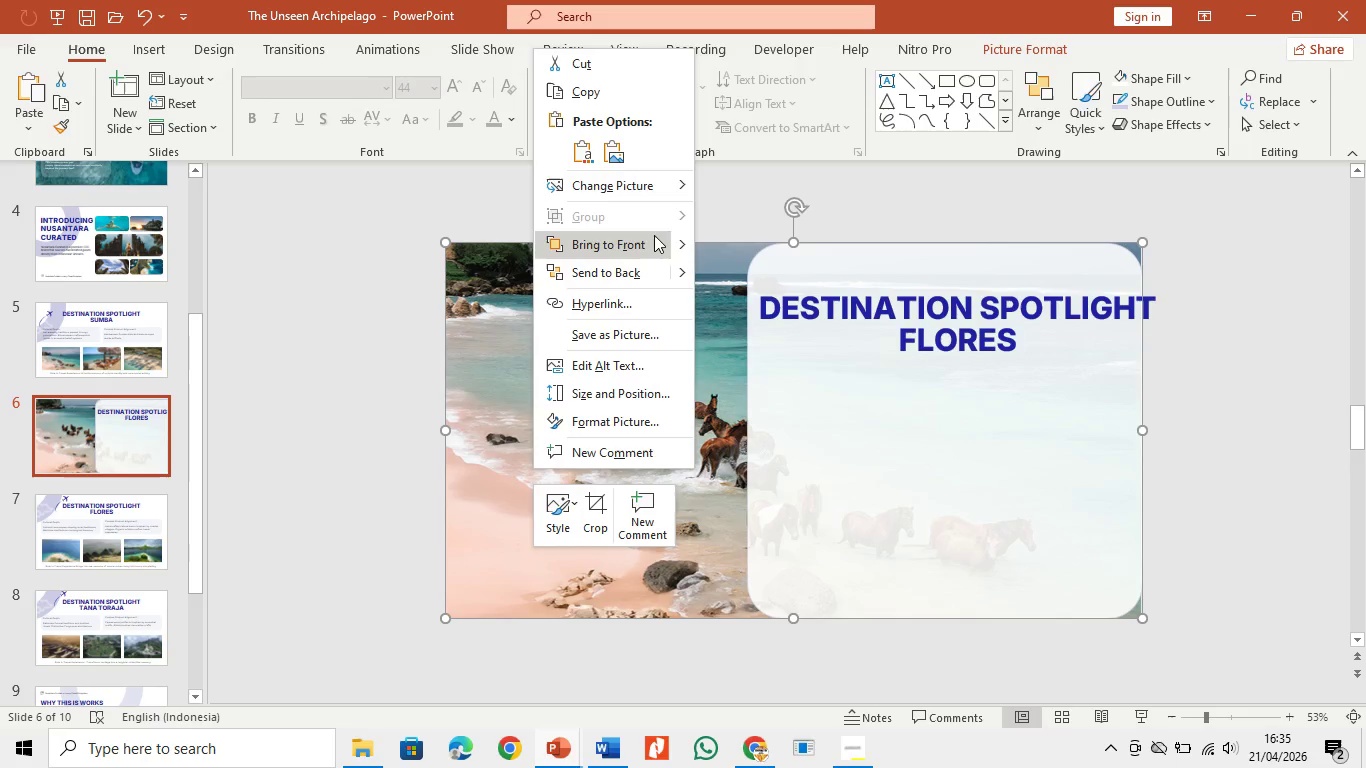 
mouse_move([685, 189])
 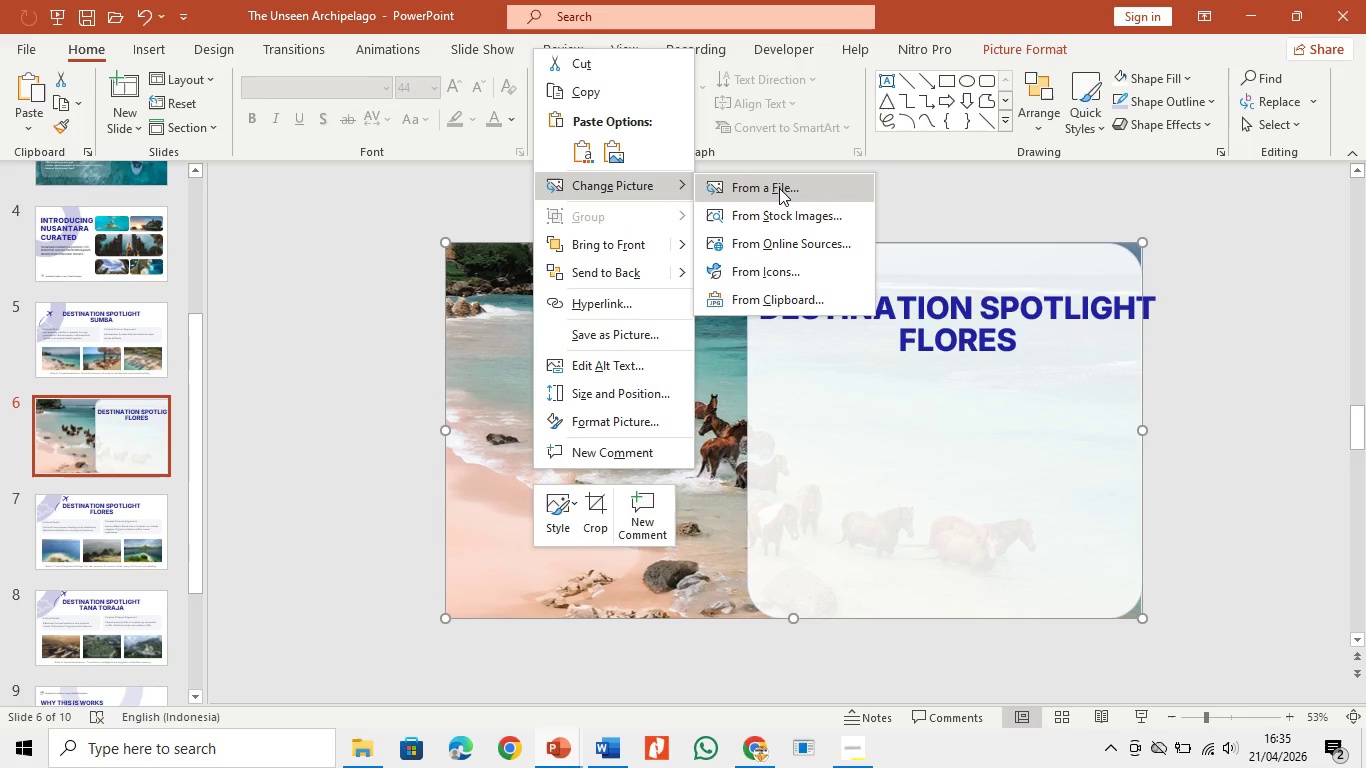 
left_click([779, 188])
 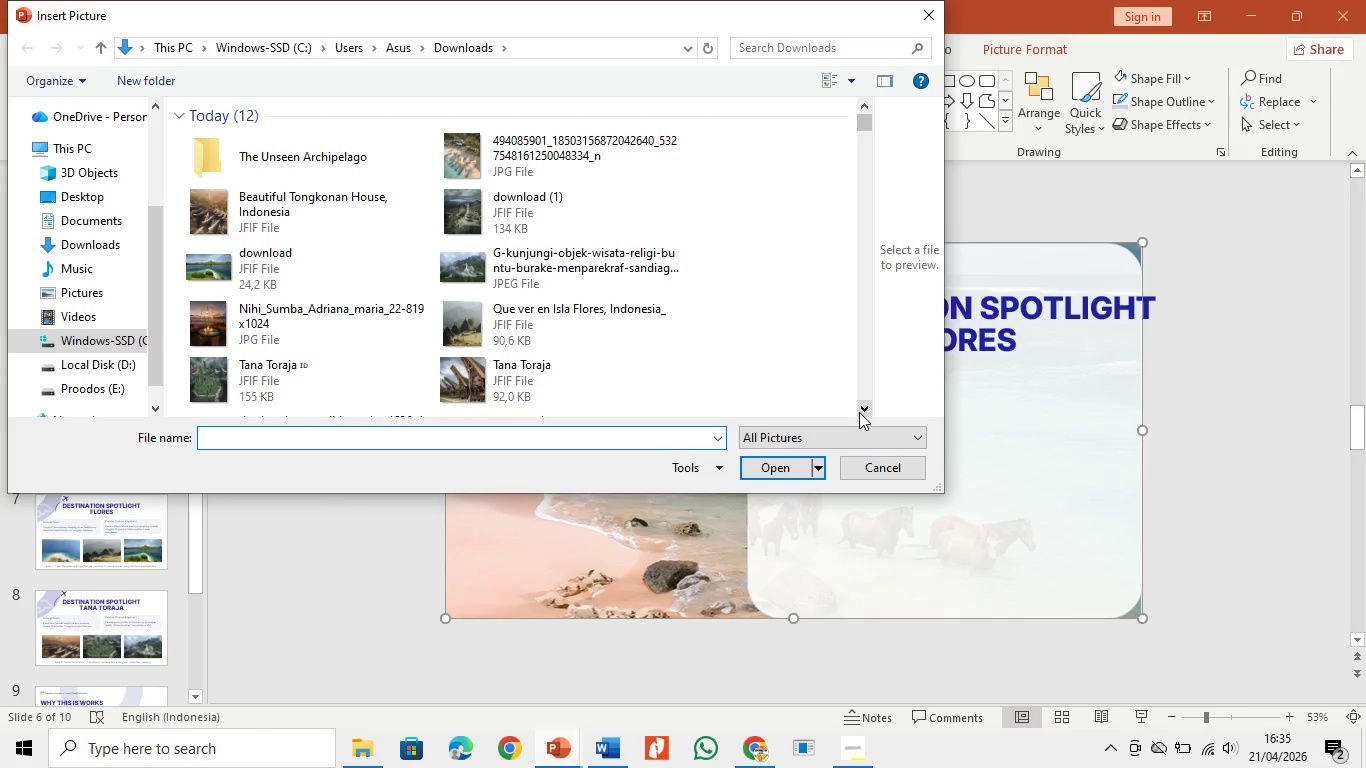 
double_click([471, 156])
 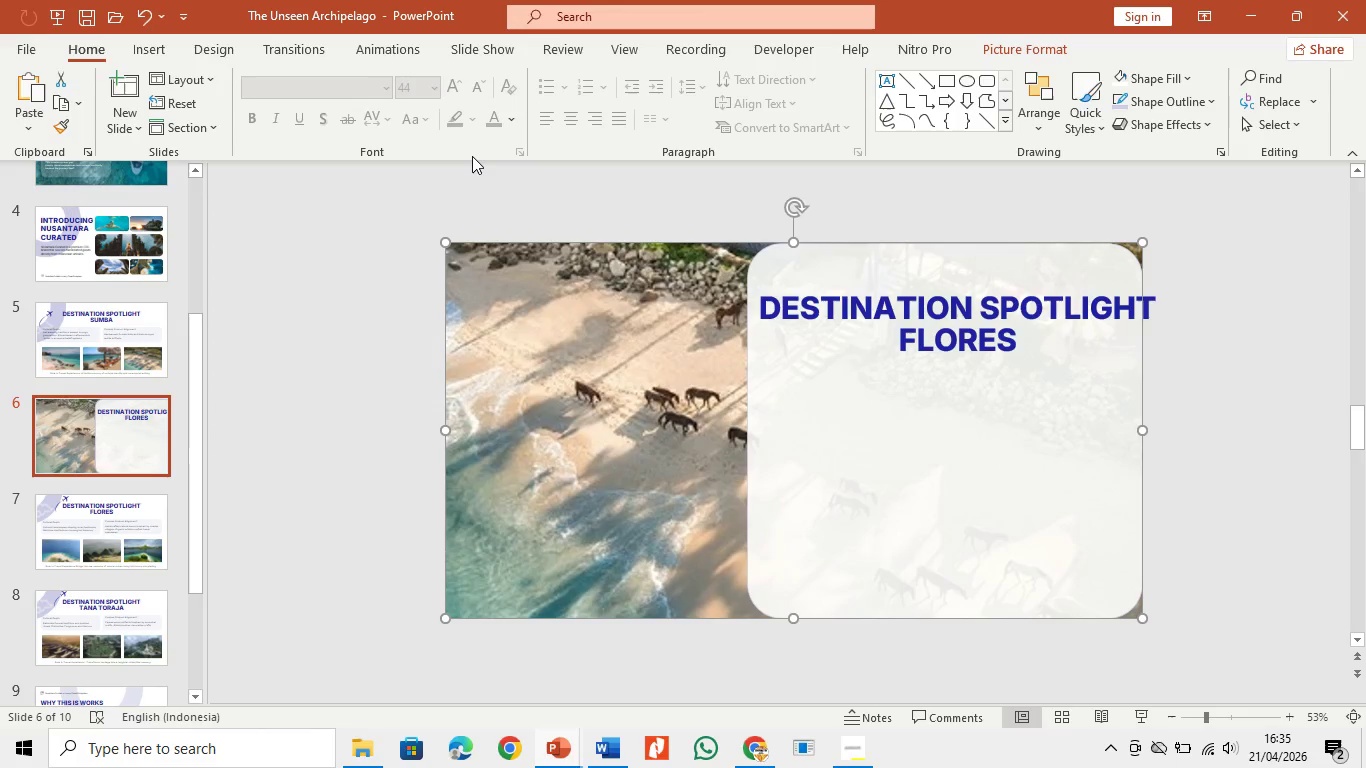 
key(Control+Z)
 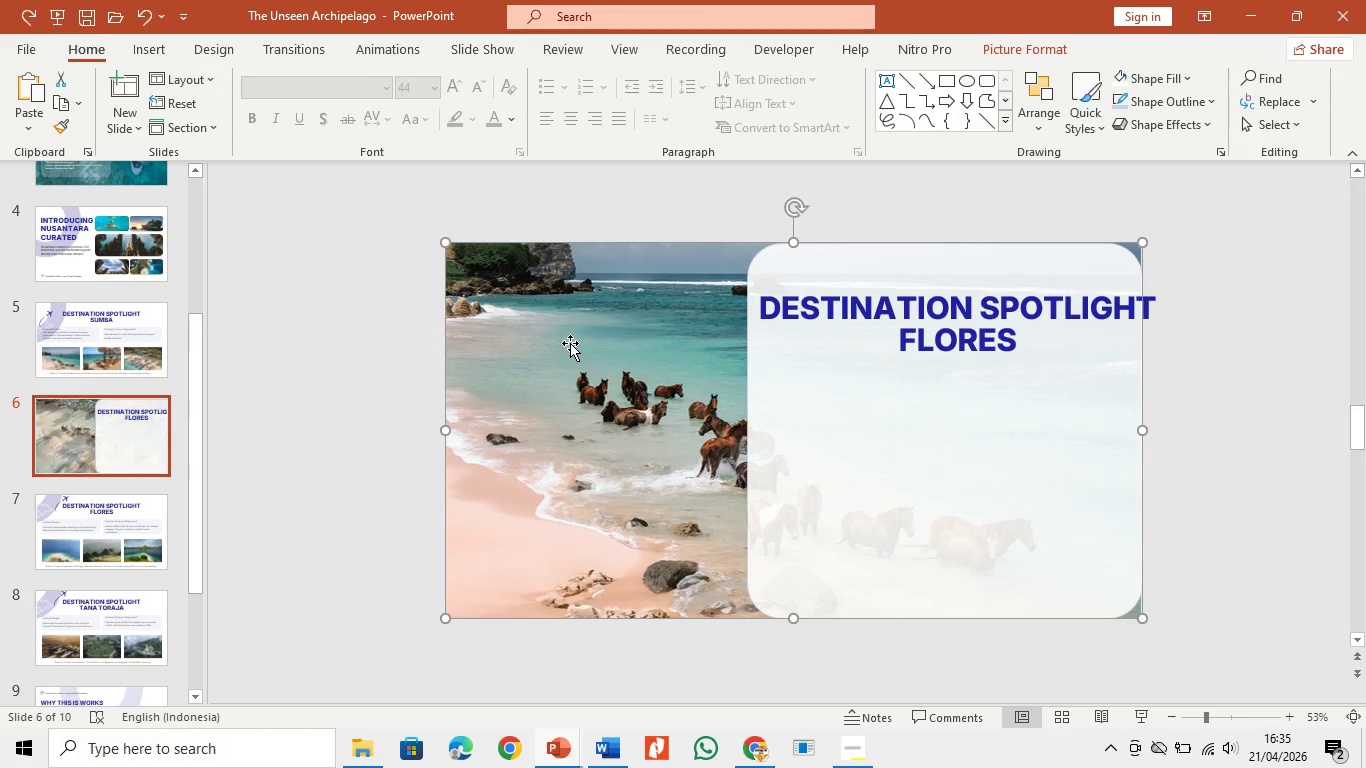 
right_click([570, 343])
 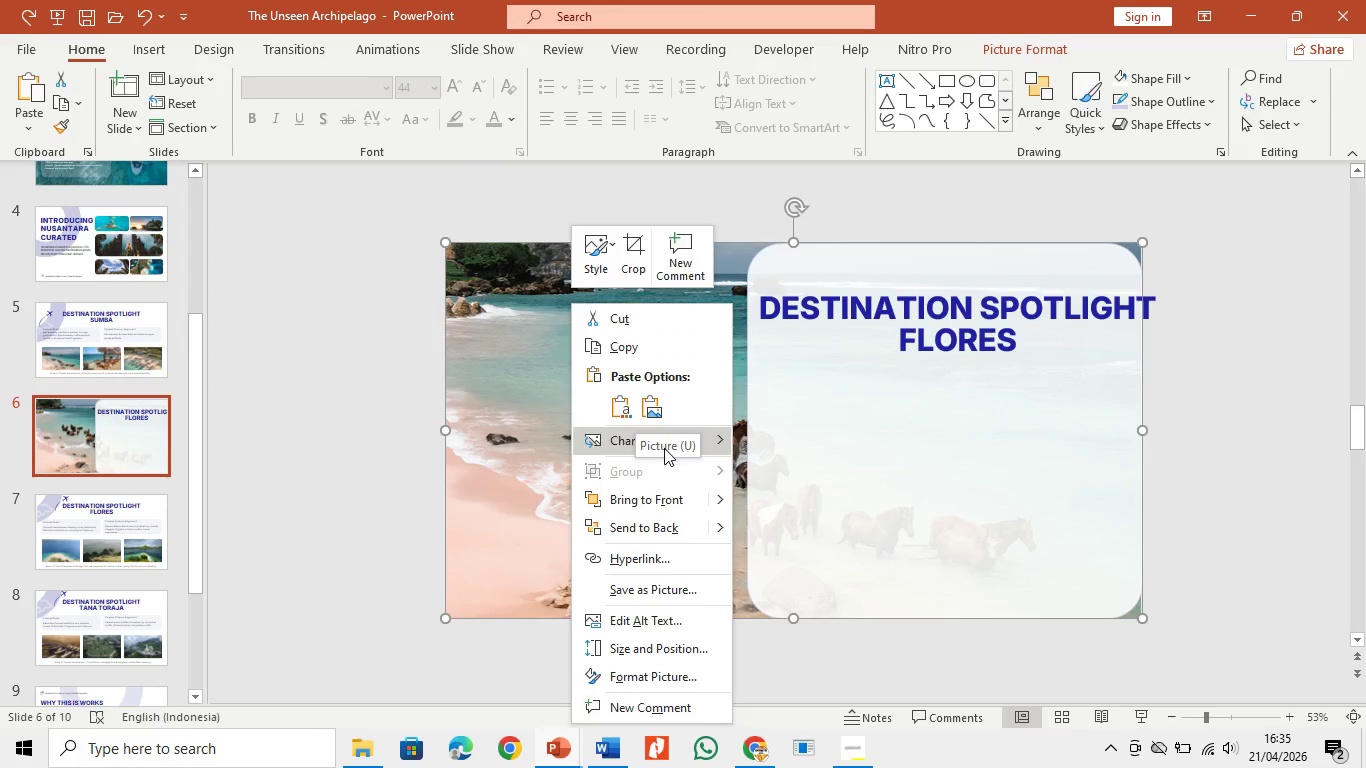 
left_click([664, 448])
 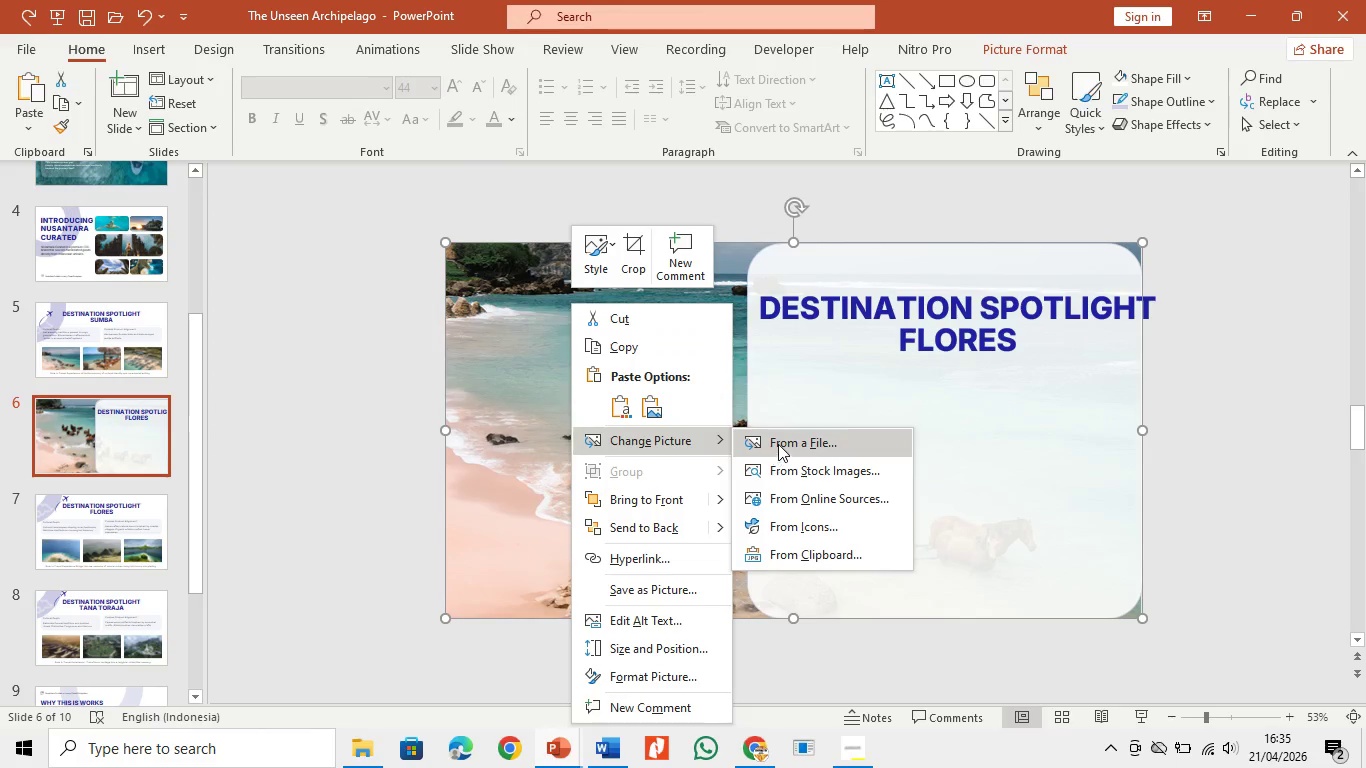 
left_click([779, 443])
 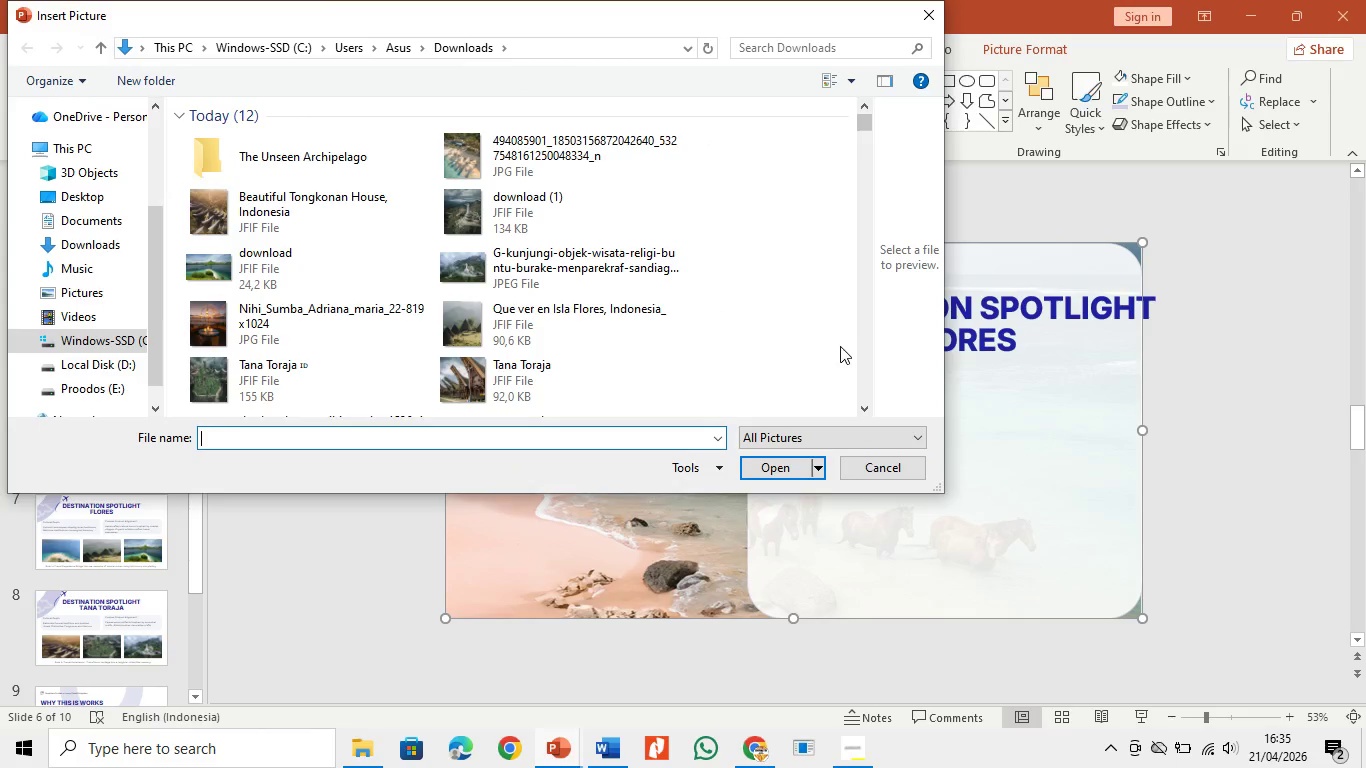 
left_click([863, 403])
 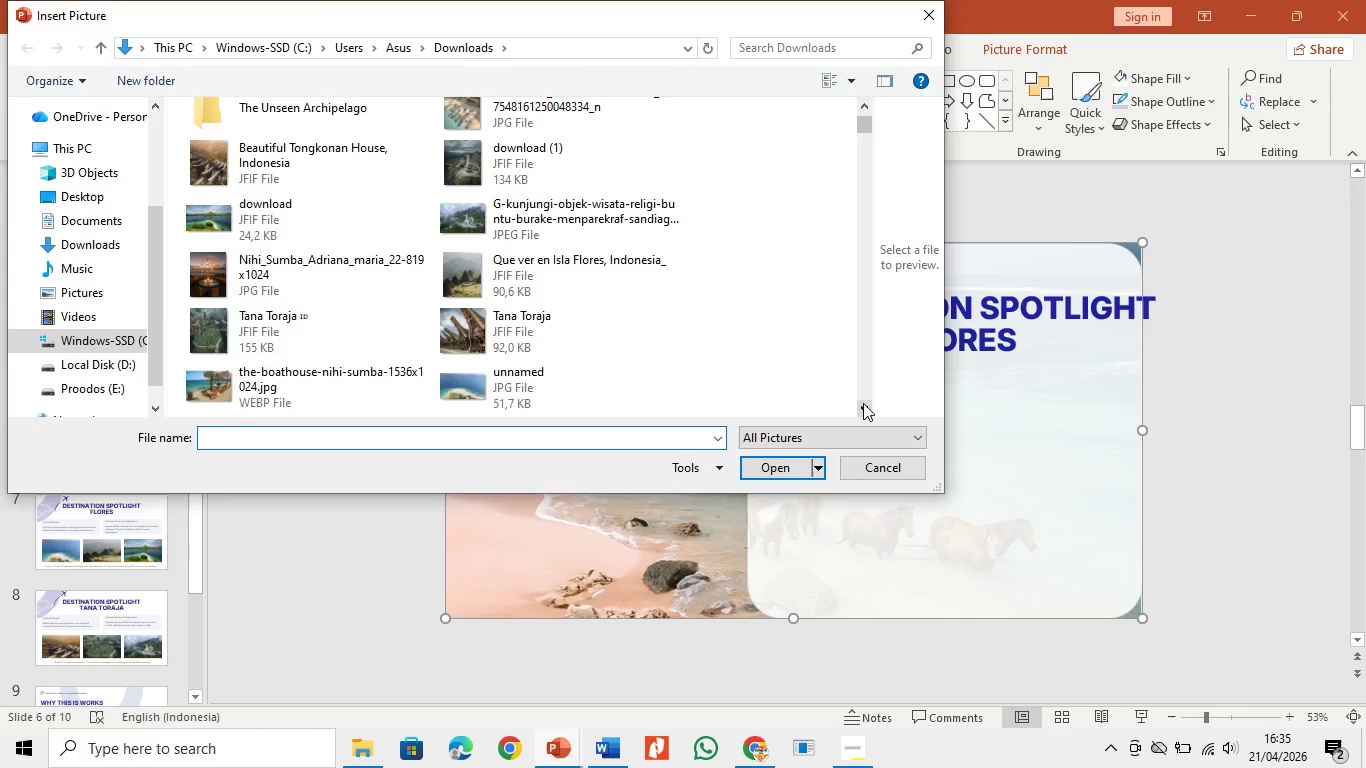 
double_click([863, 403])
 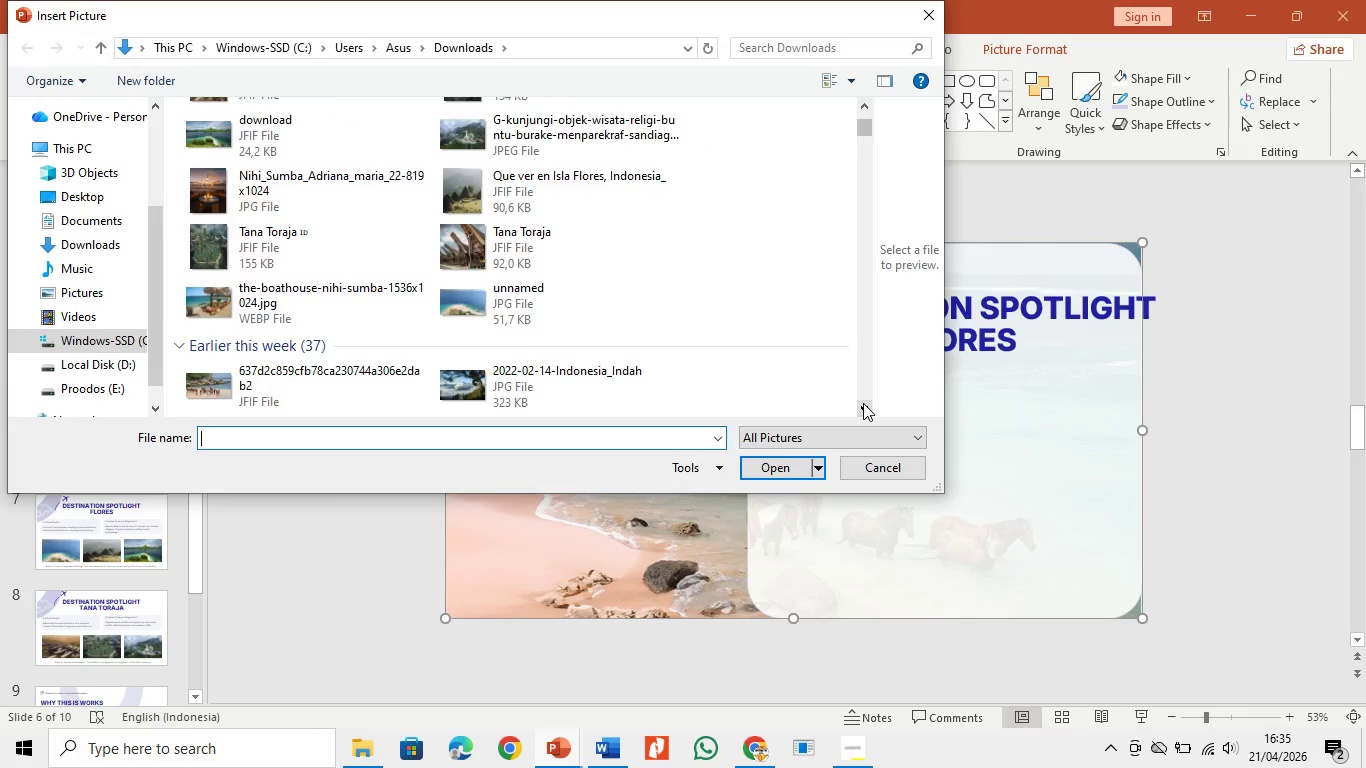 
triple_click([863, 403])
 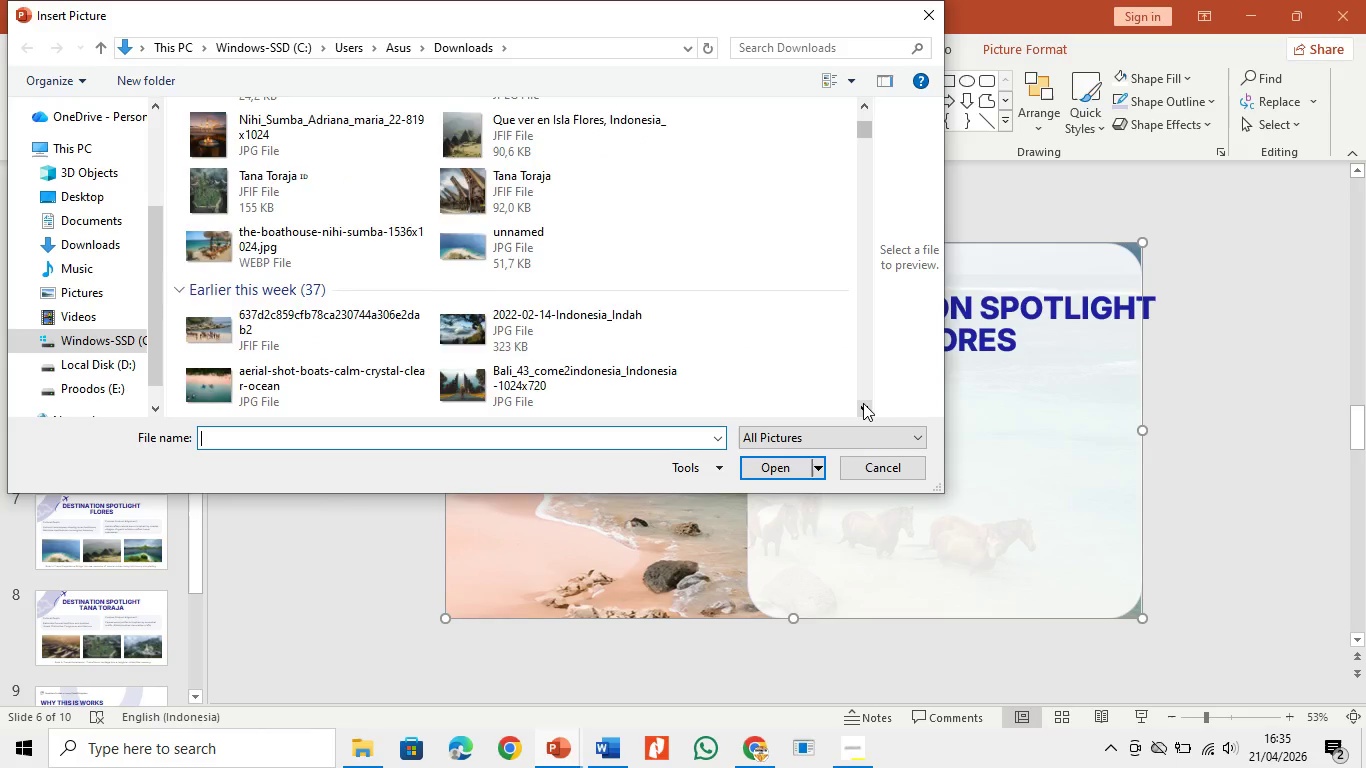 
triple_click([863, 403])
 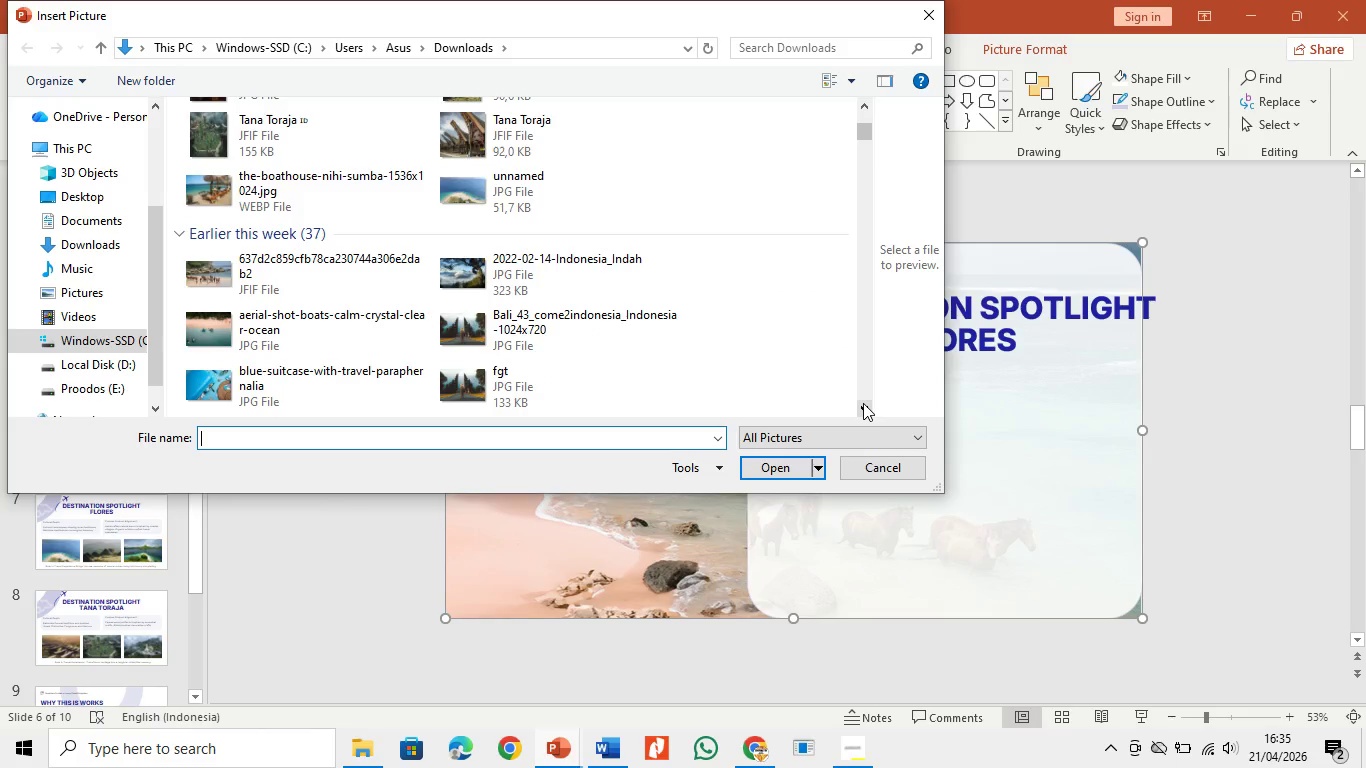 
wait(5.16)
 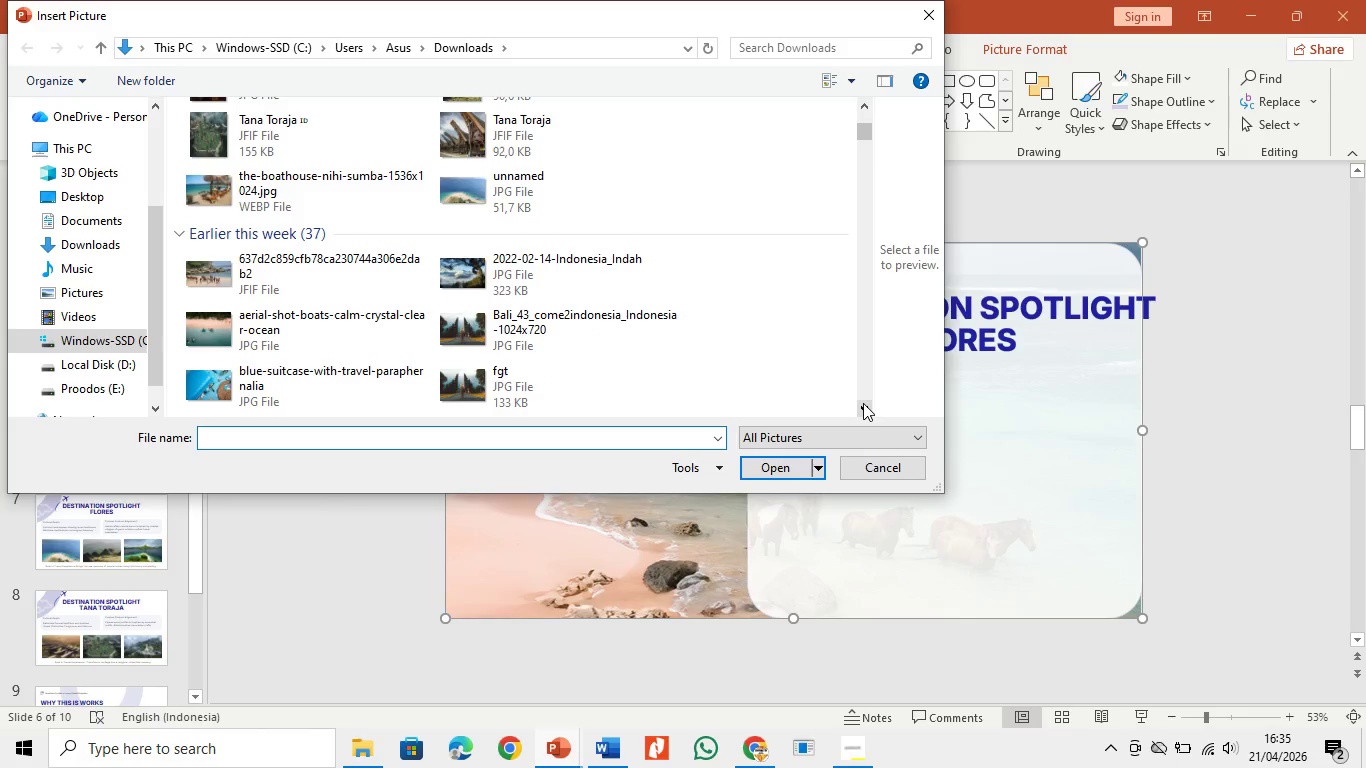 
double_click([318, 287])
 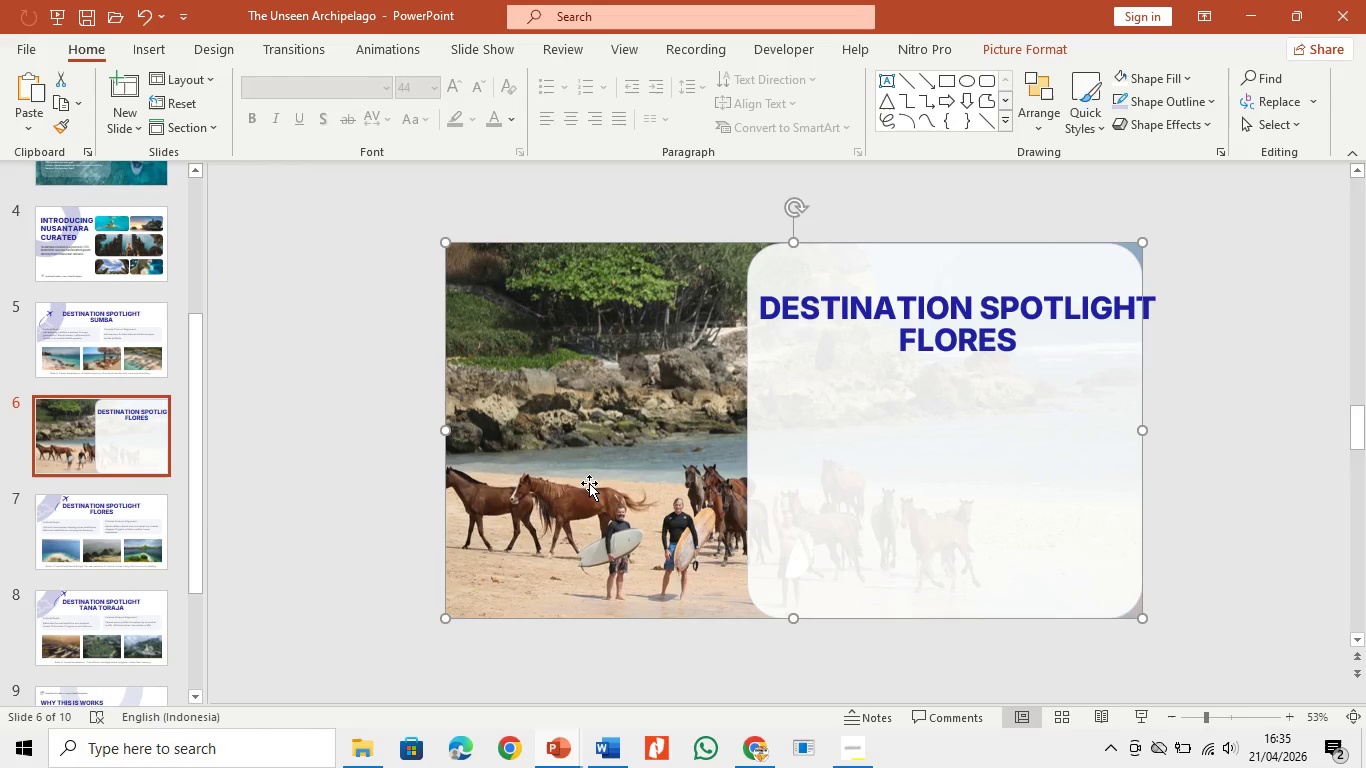 
key(Control+Z)
 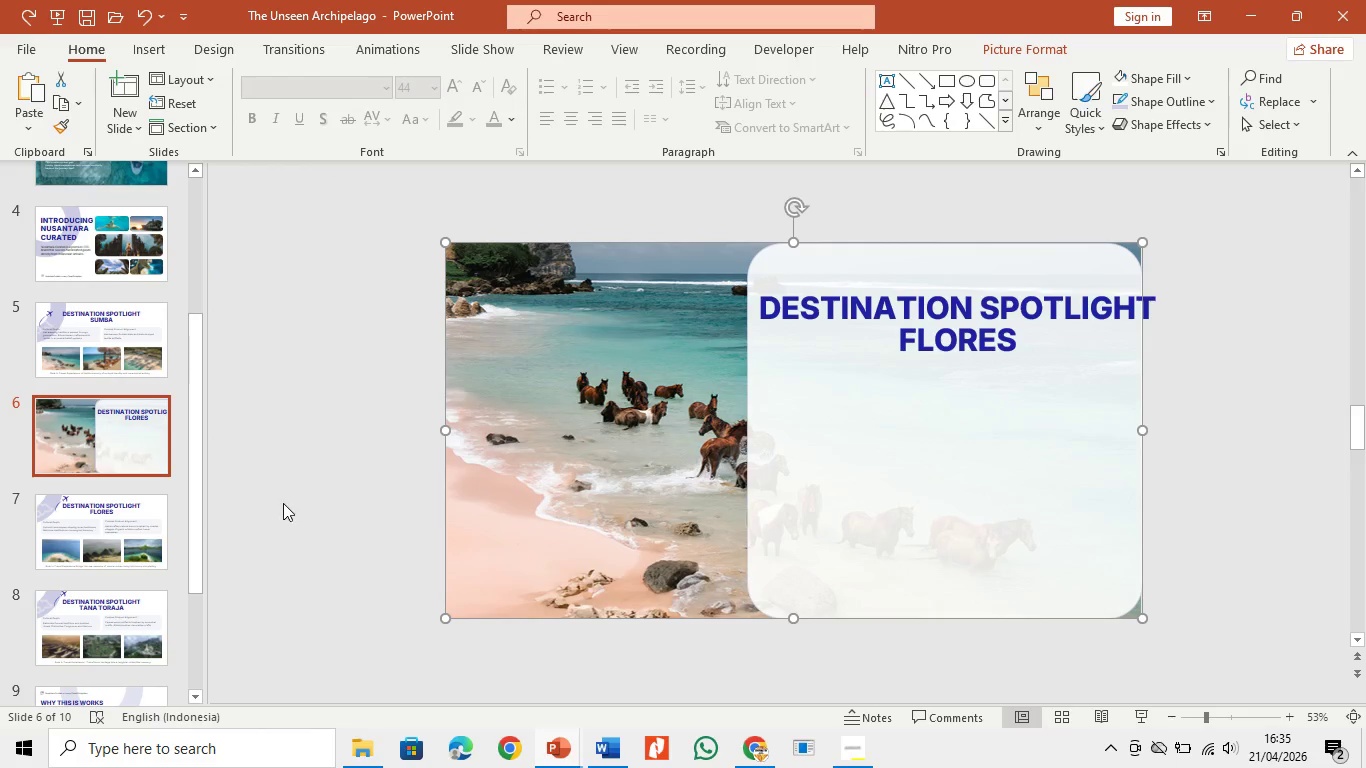 
left_click([280, 500])
 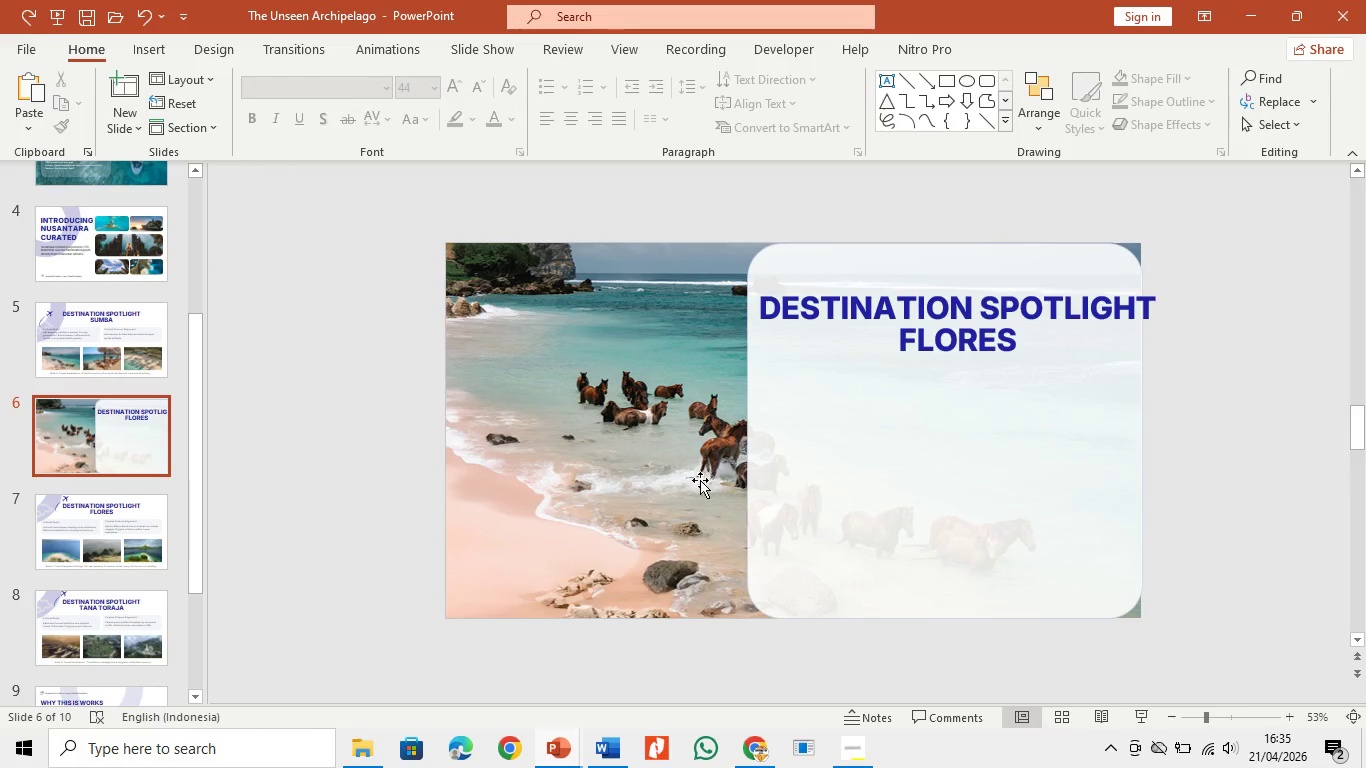 
left_click([664, 480])
 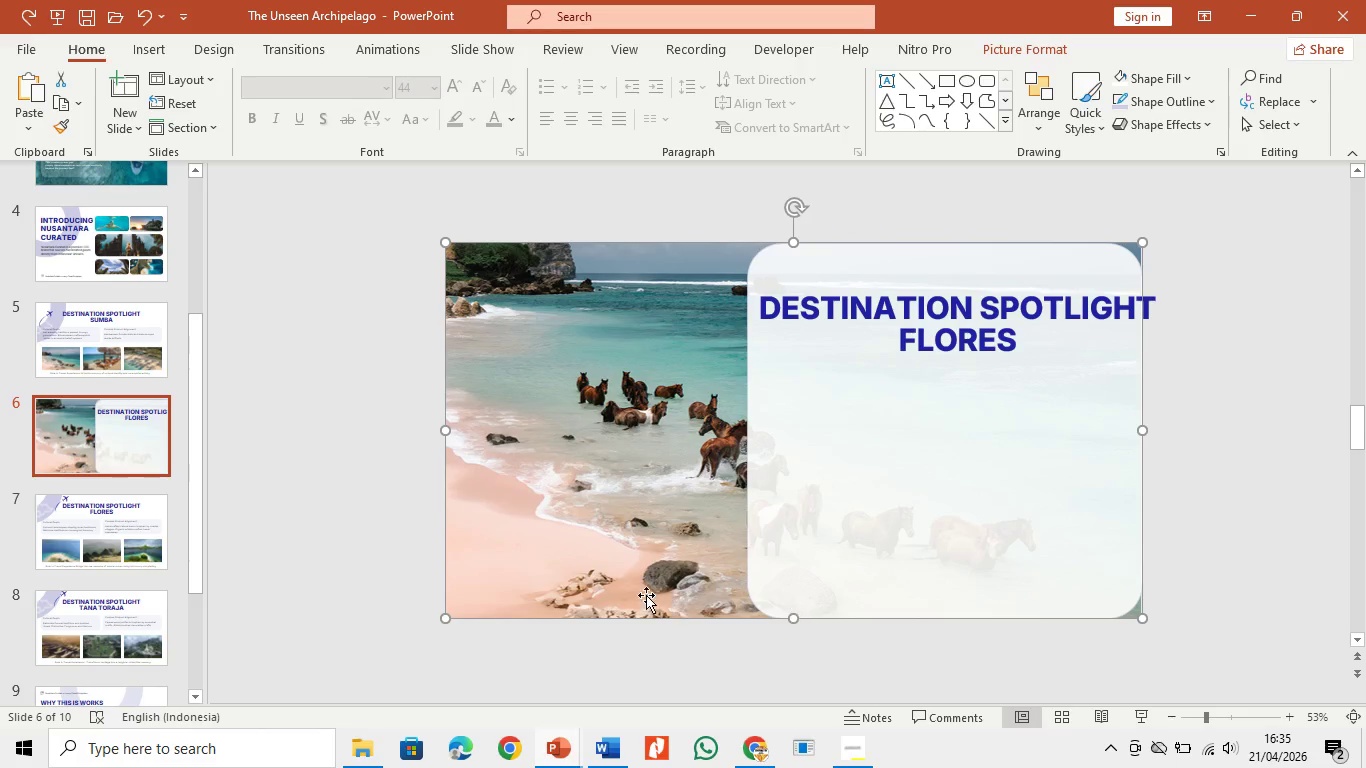 
left_click([1006, 333])
 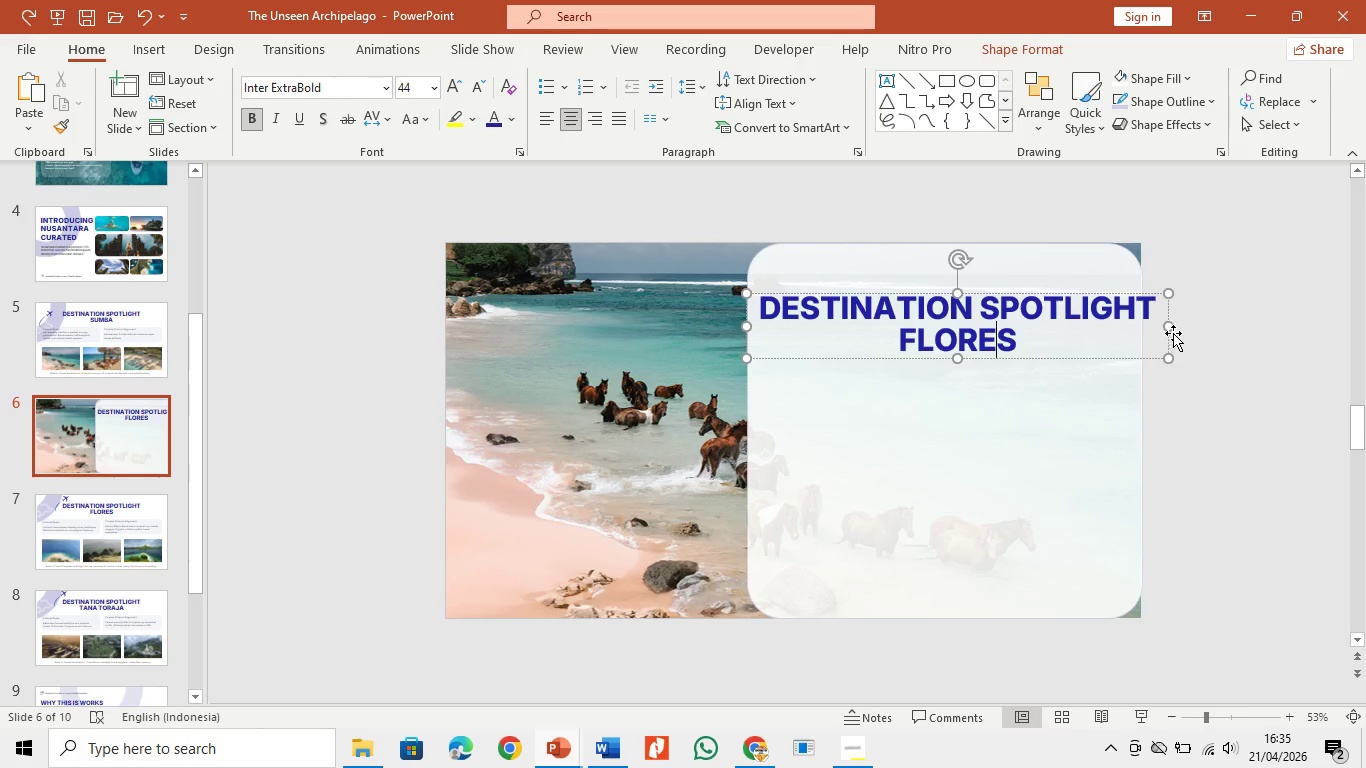 
left_click_drag(start_coordinate=[1171, 329], to_coordinate=[1118, 326])
 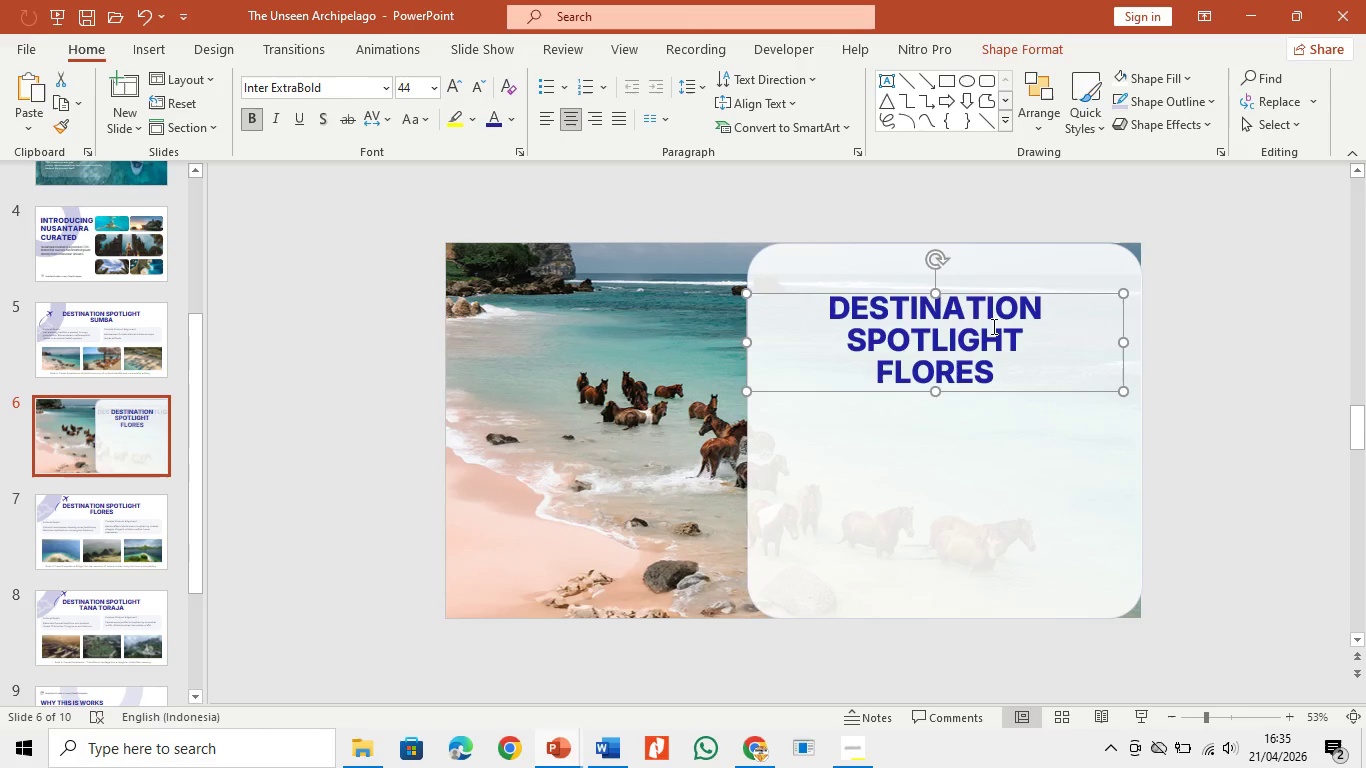 
key(Control+A)
 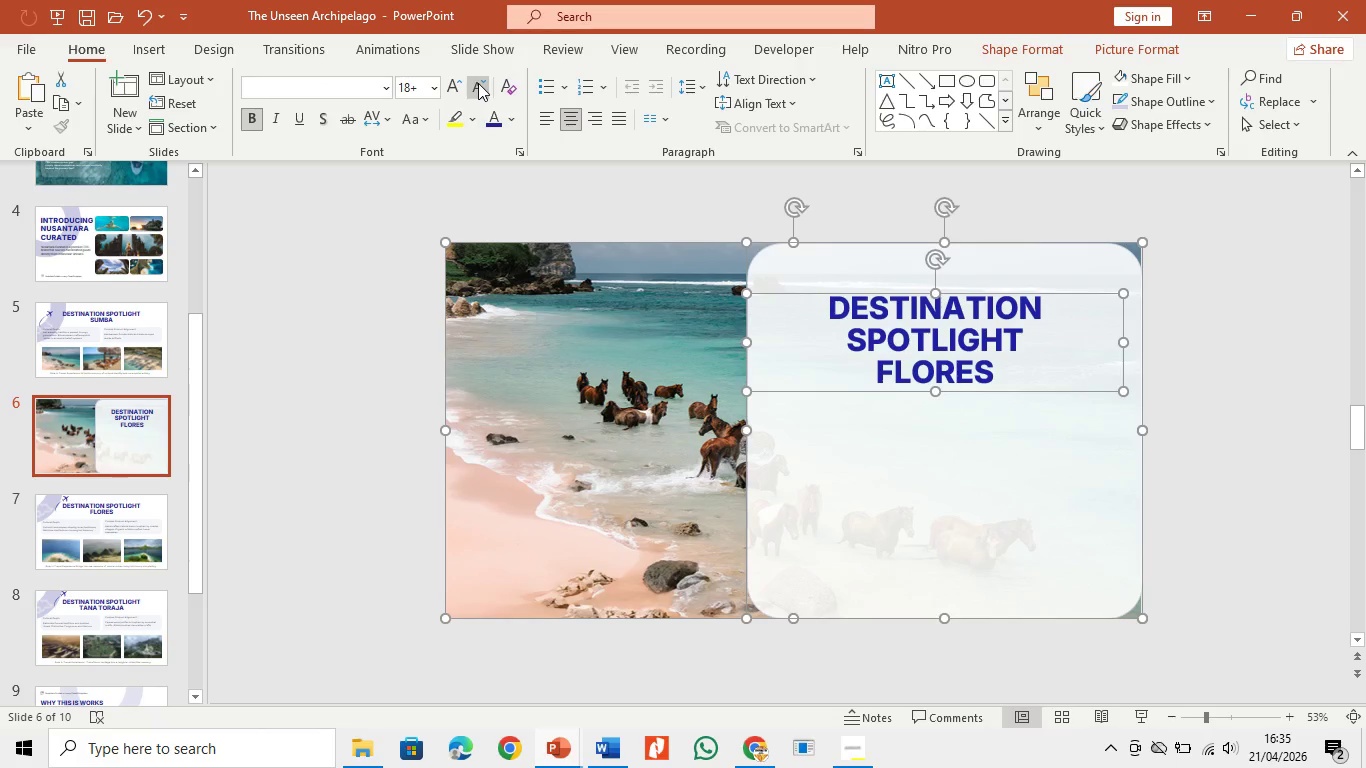 
double_click([478, 83])
 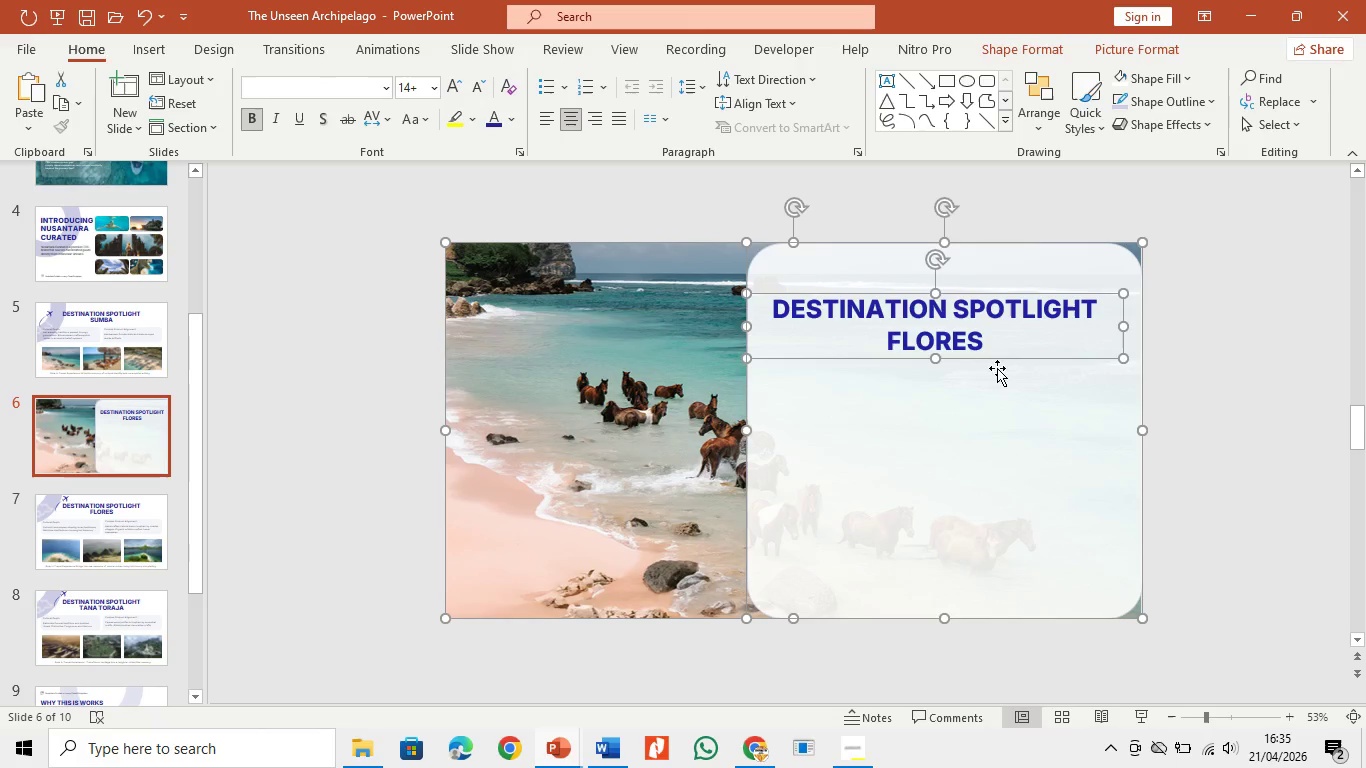 
left_click_drag(start_coordinate=[1006, 363], to_coordinate=[1015, 358])
 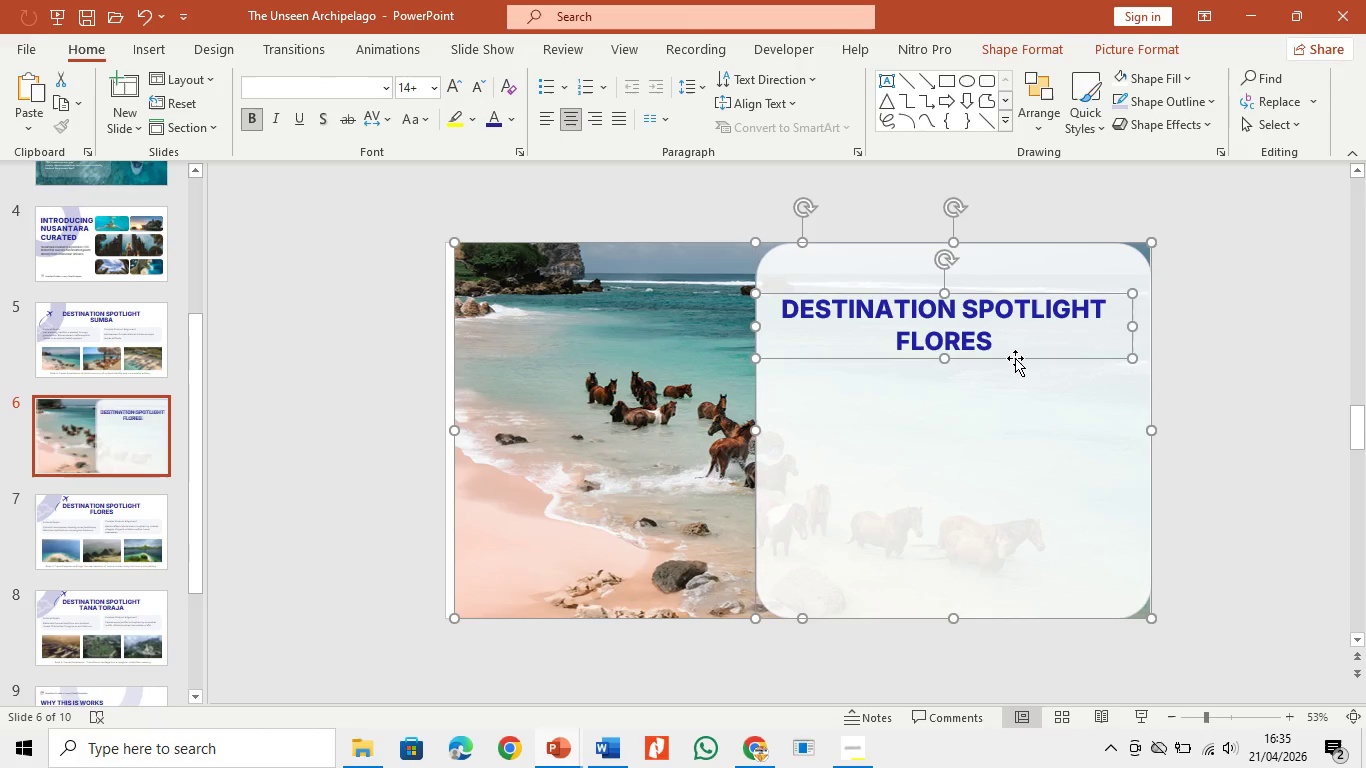 
key(Control+Z)
 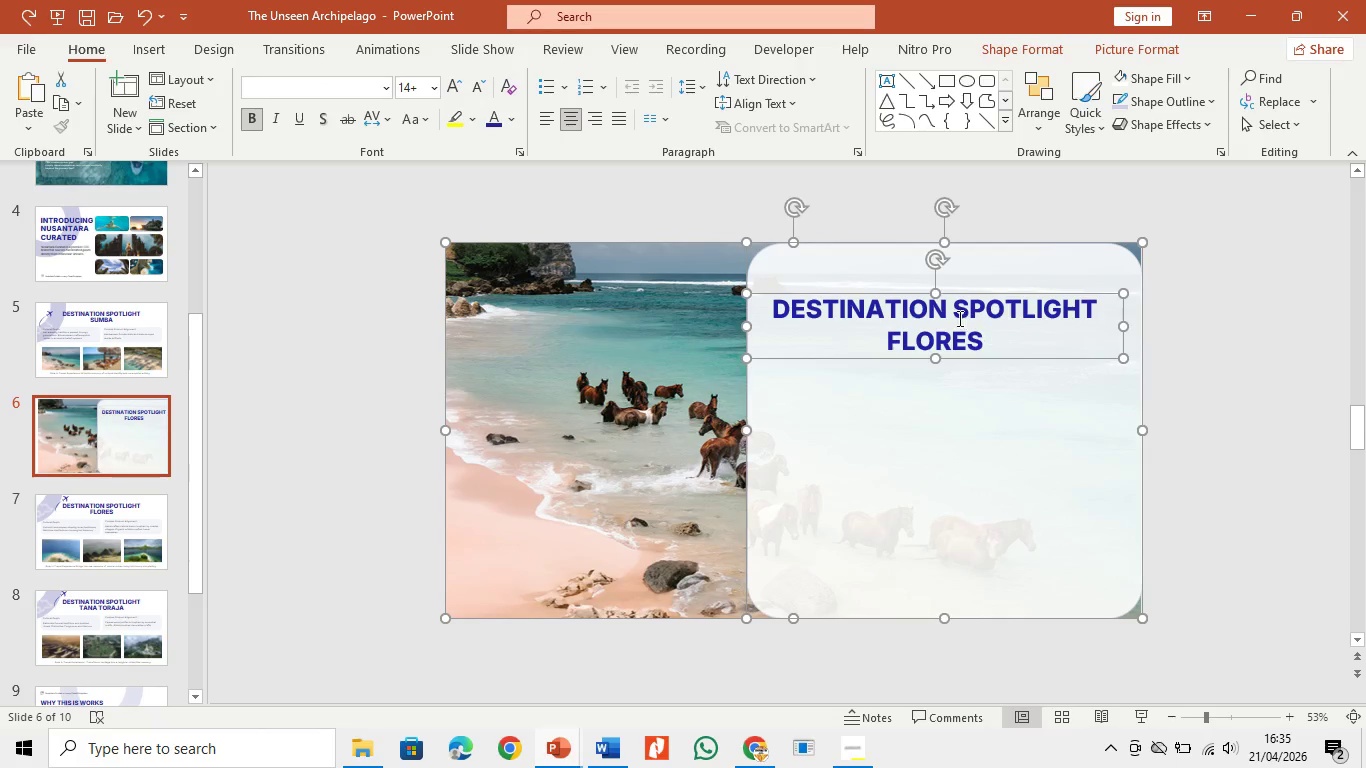 
left_click([958, 318])
 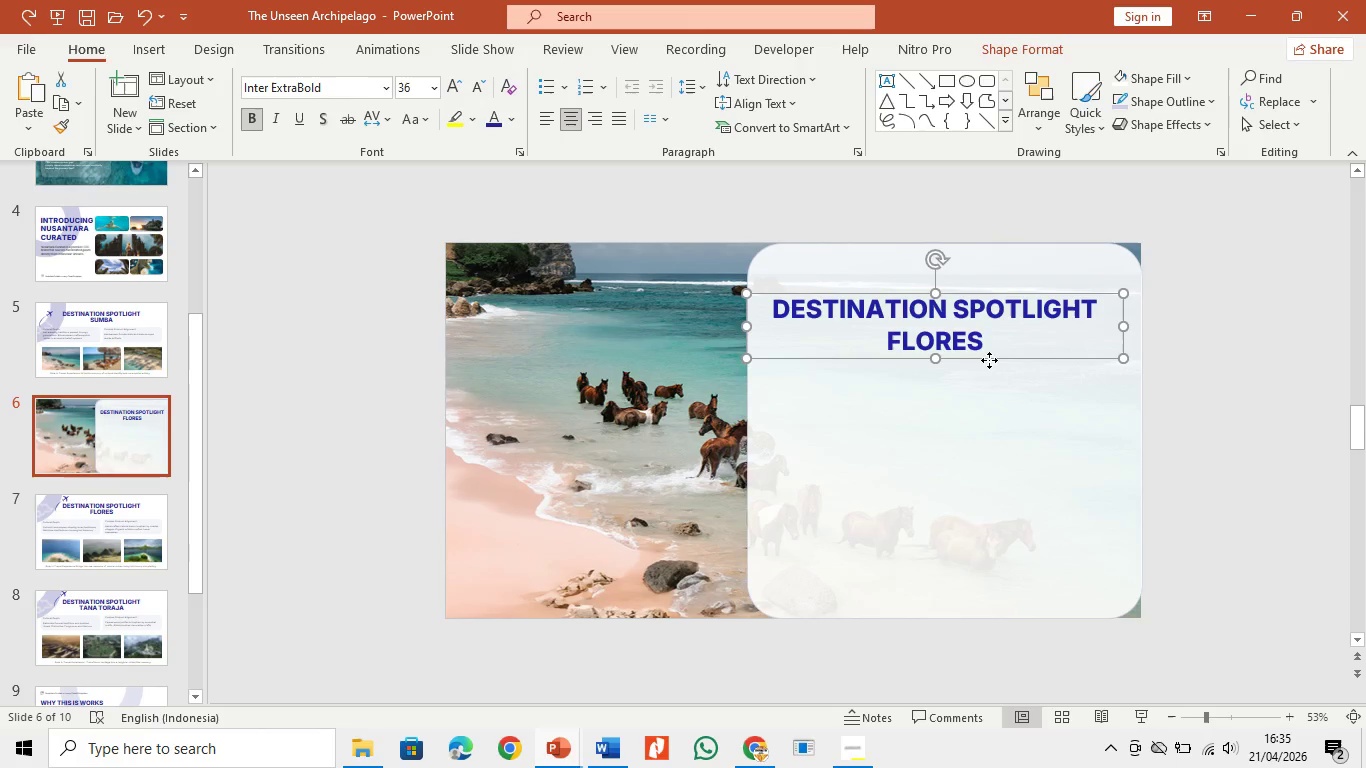 
left_click_drag(start_coordinate=[989, 360], to_coordinate=[1005, 342])
 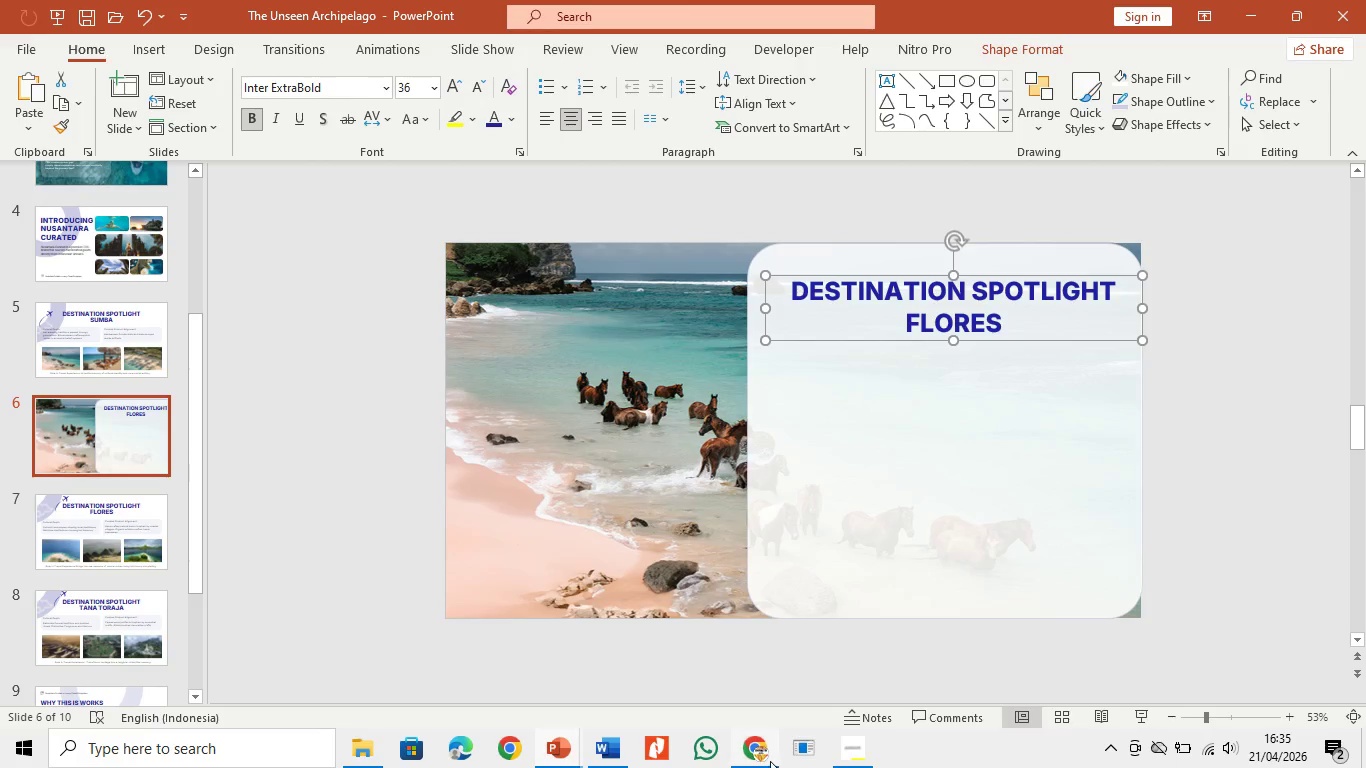 
left_click([768, 753])
 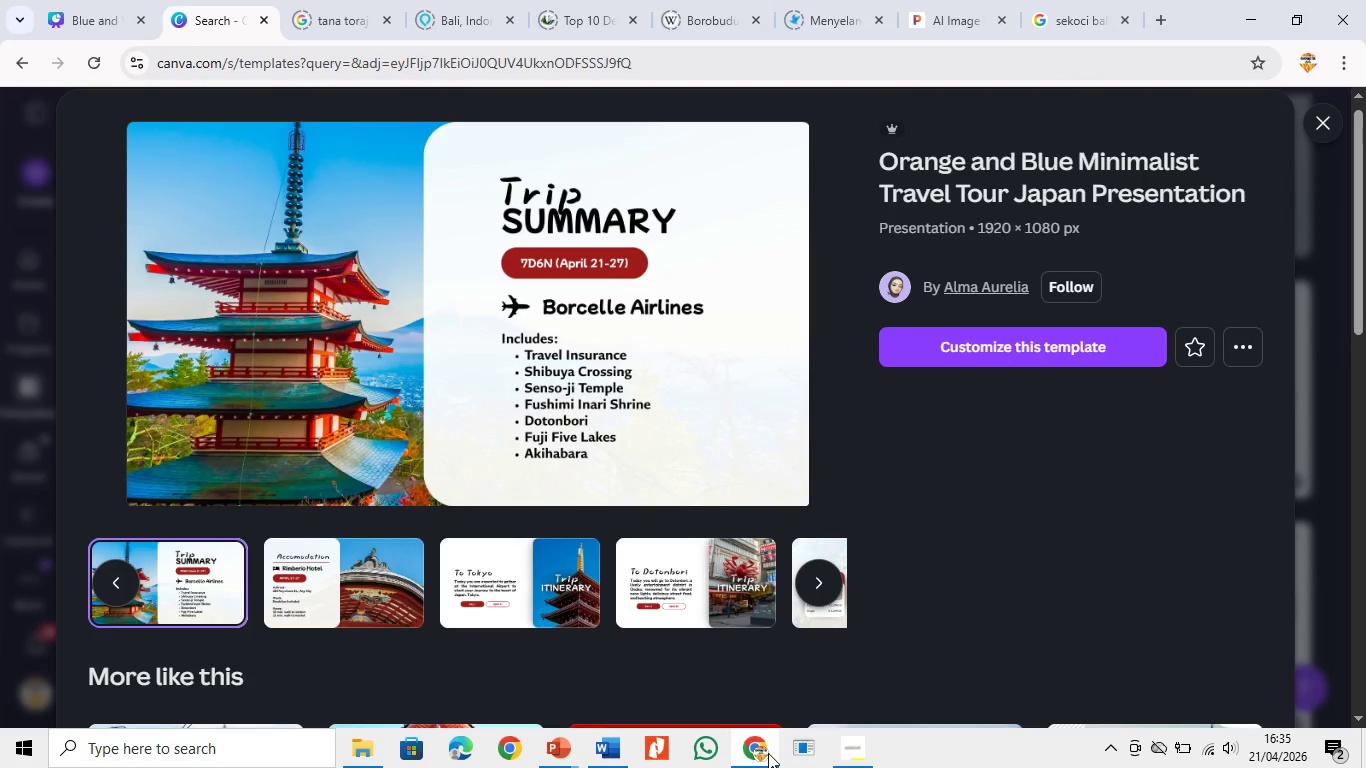 
left_click([769, 753])
 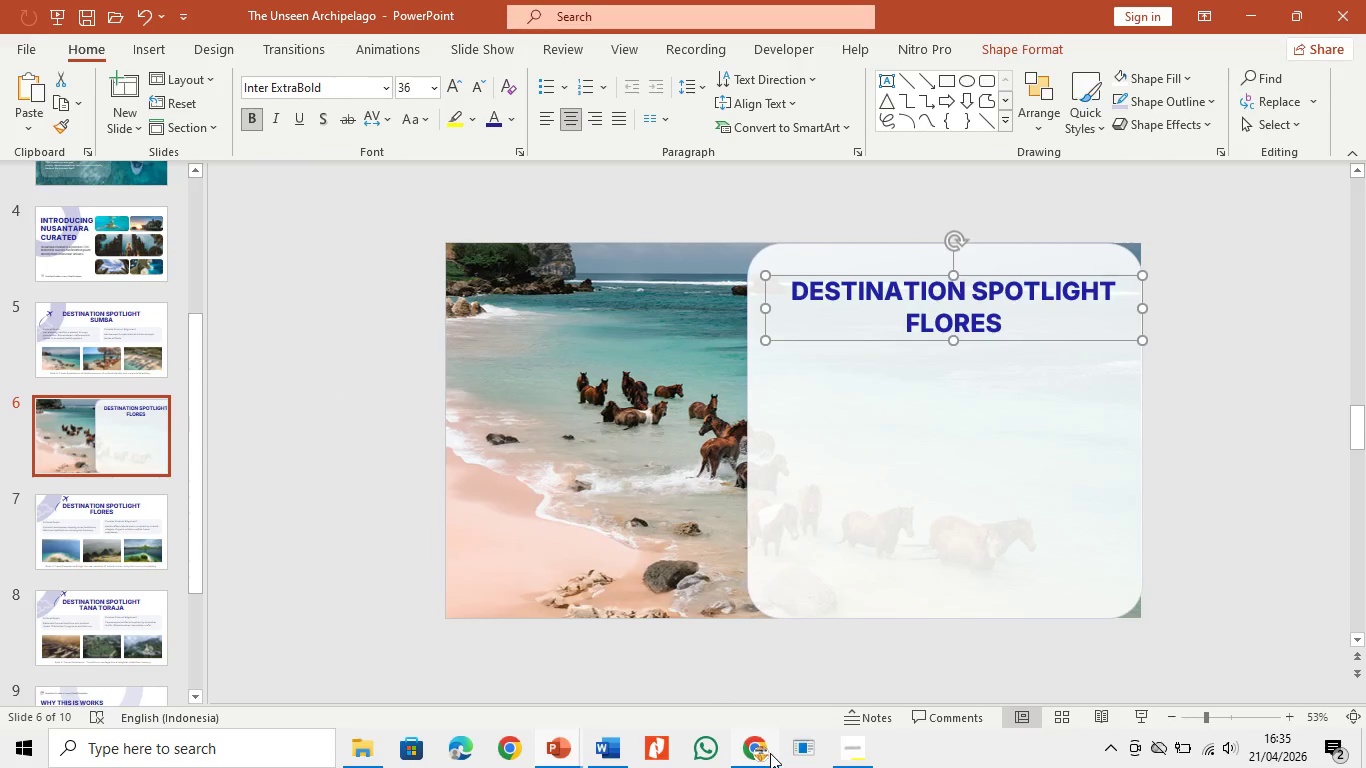 
left_click([770, 753])
 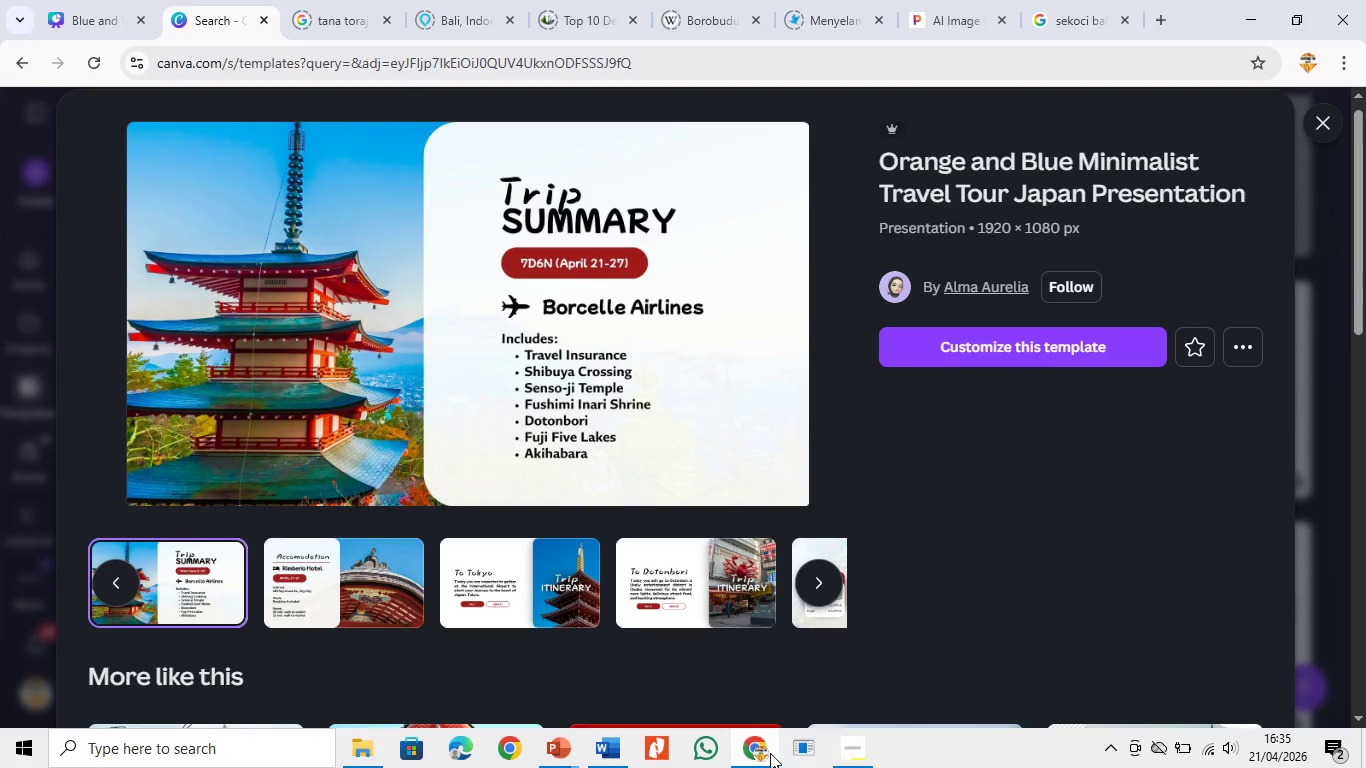 
left_click([770, 752])
 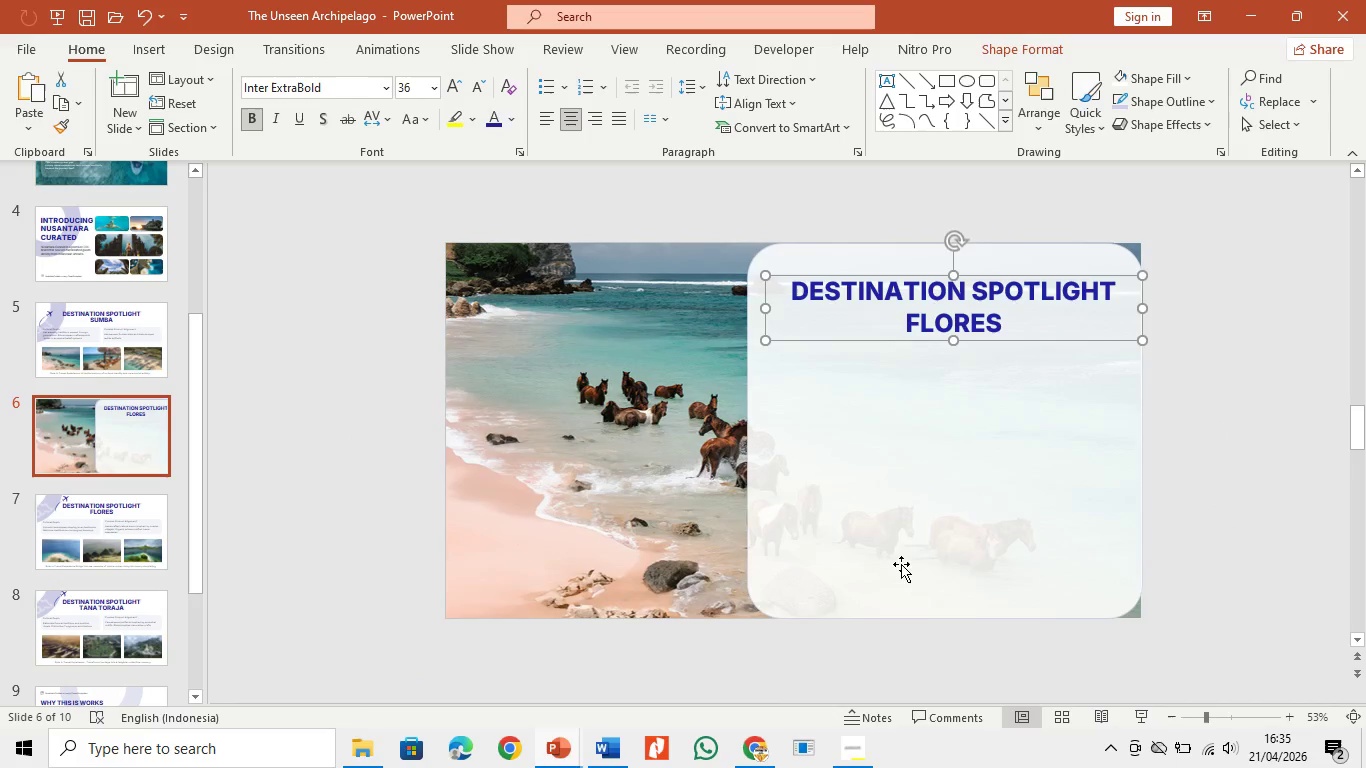 
left_click_drag(start_coordinate=[905, 562], to_coordinate=[932, 557])
 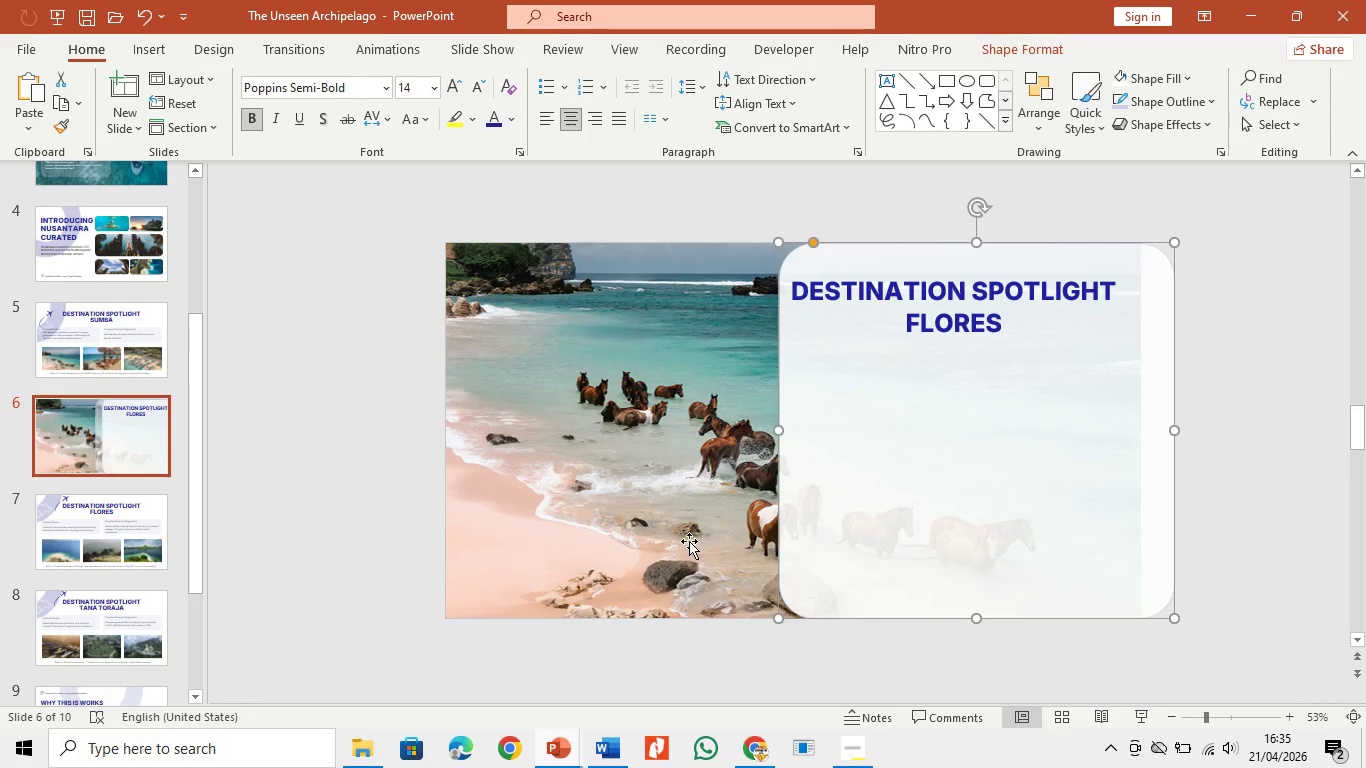 
left_click([689, 541])
 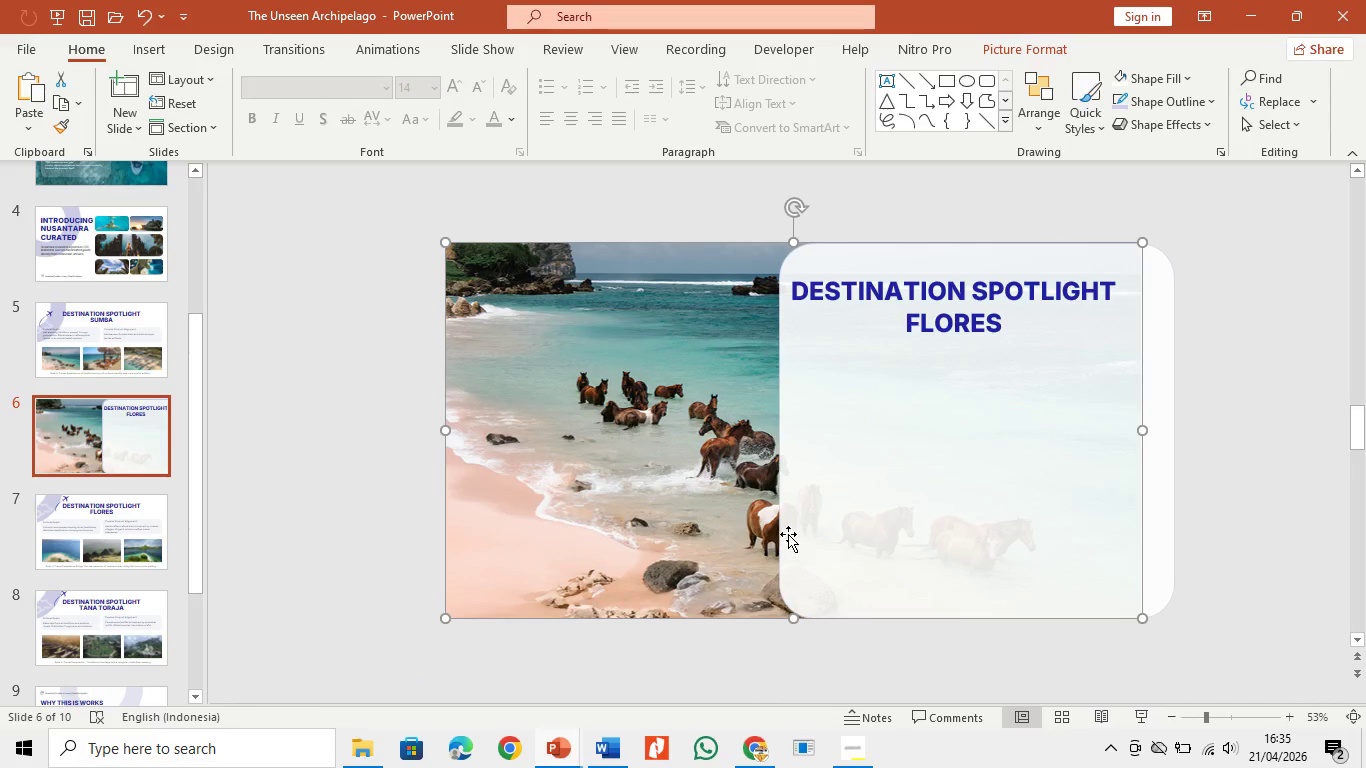 
left_click_drag(start_coordinate=[691, 526], to_coordinate=[525, 528])
 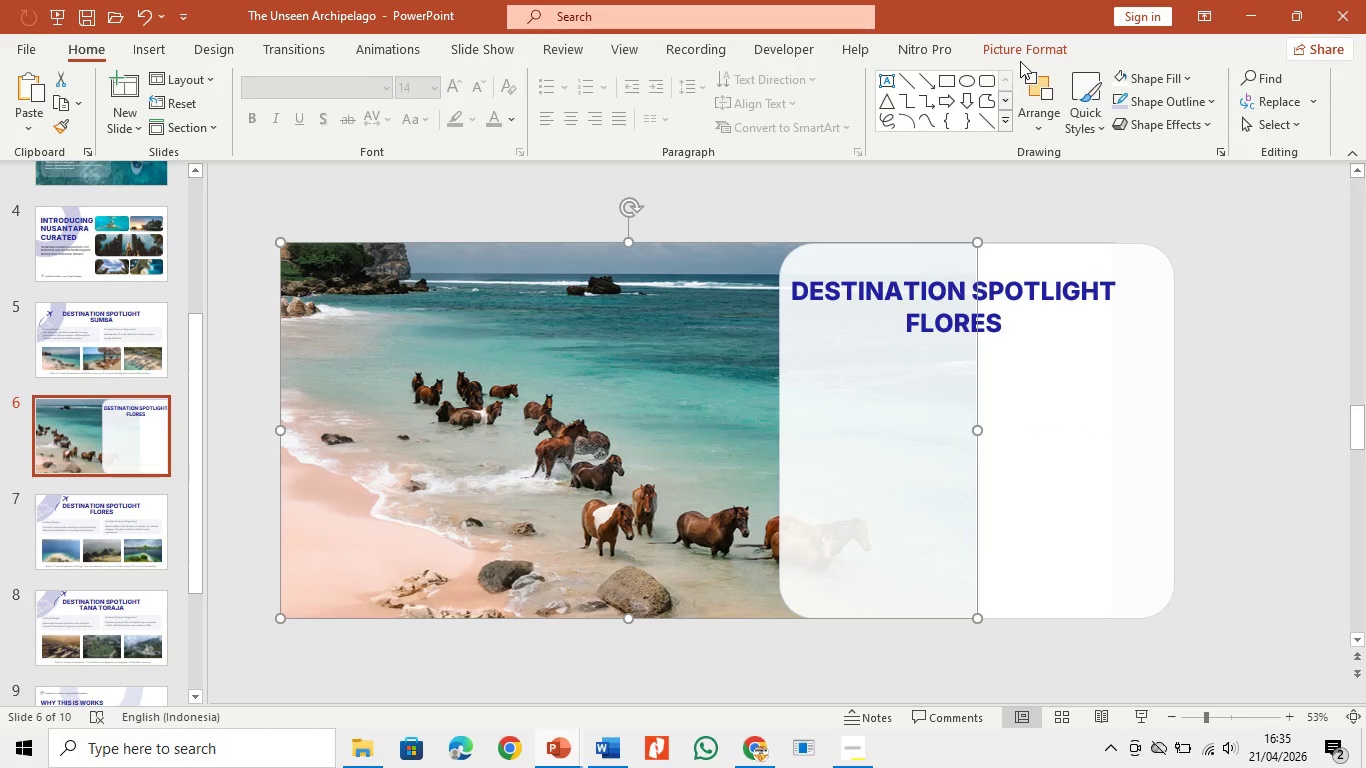 
left_click([1020, 51])
 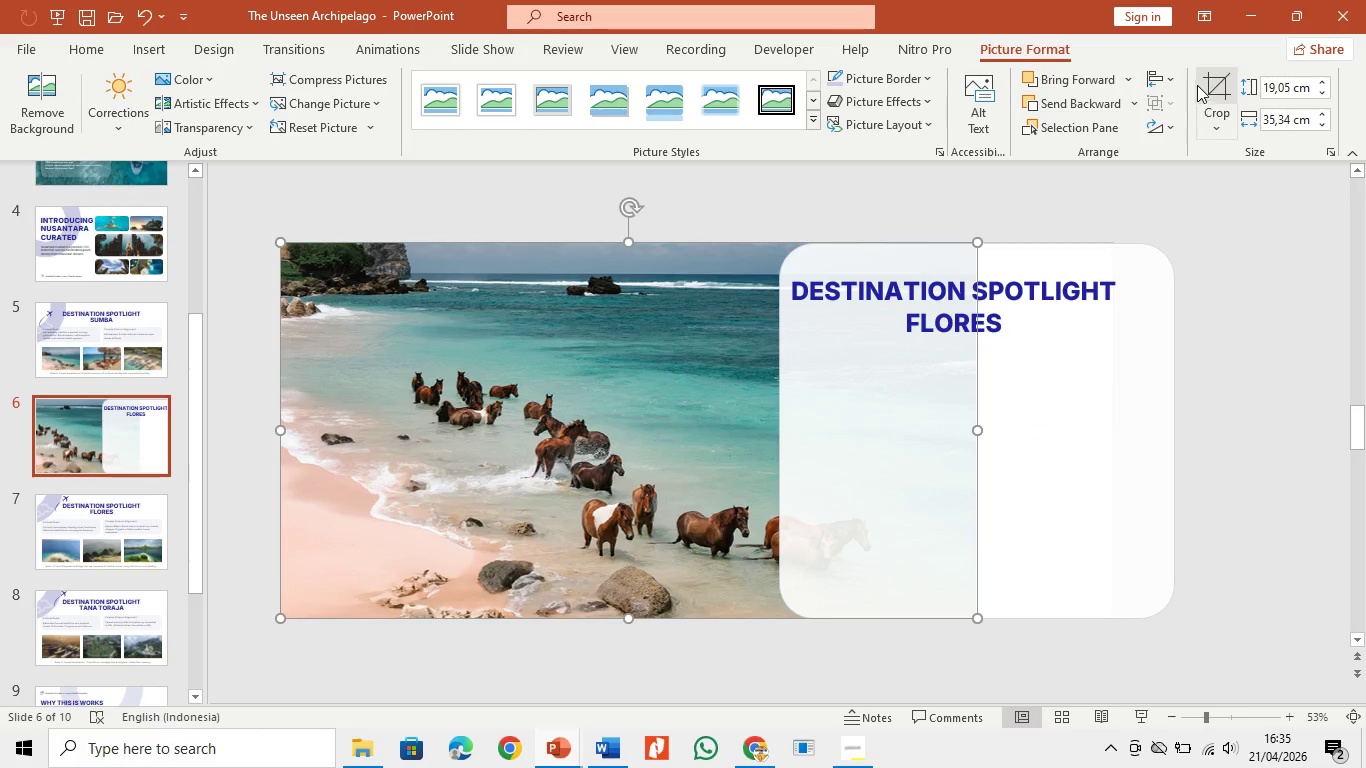 
left_click([1208, 81])
 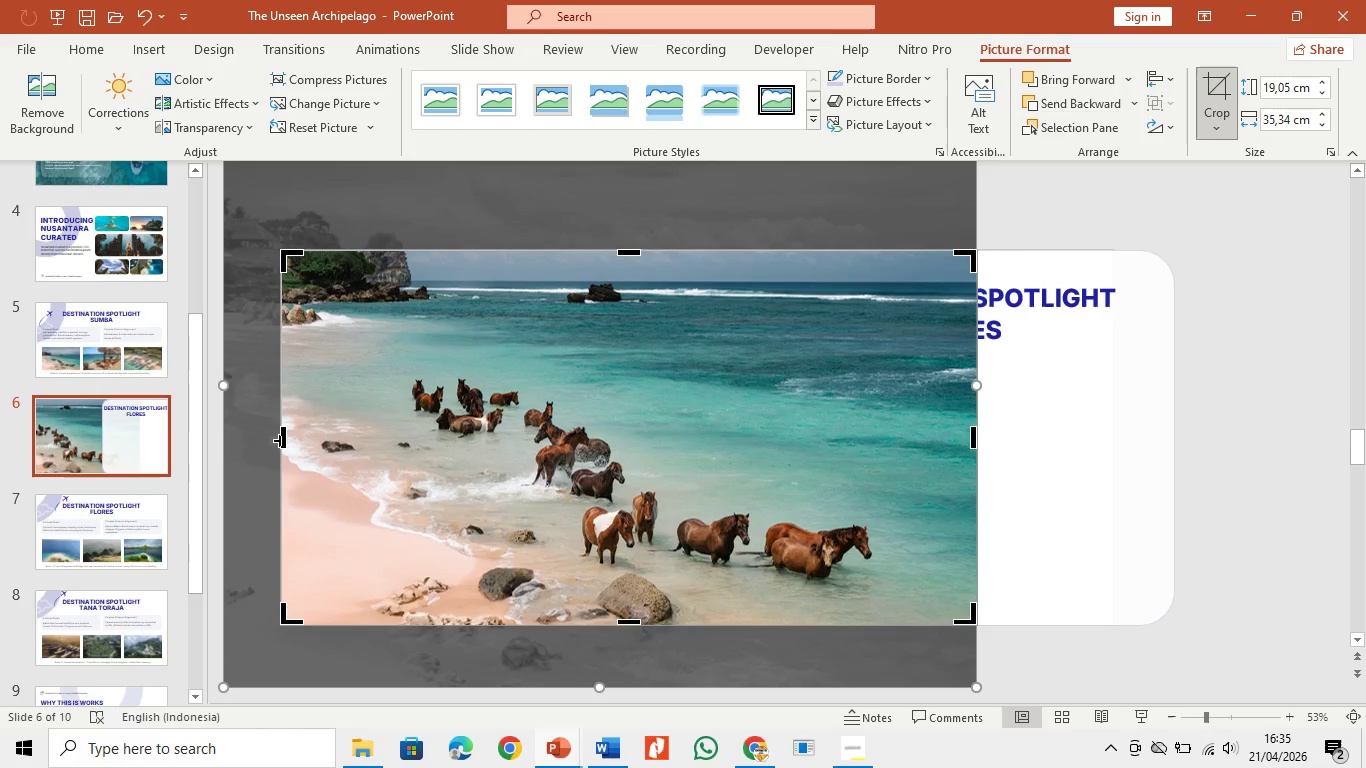 
left_click_drag(start_coordinate=[284, 442], to_coordinate=[447, 439])
 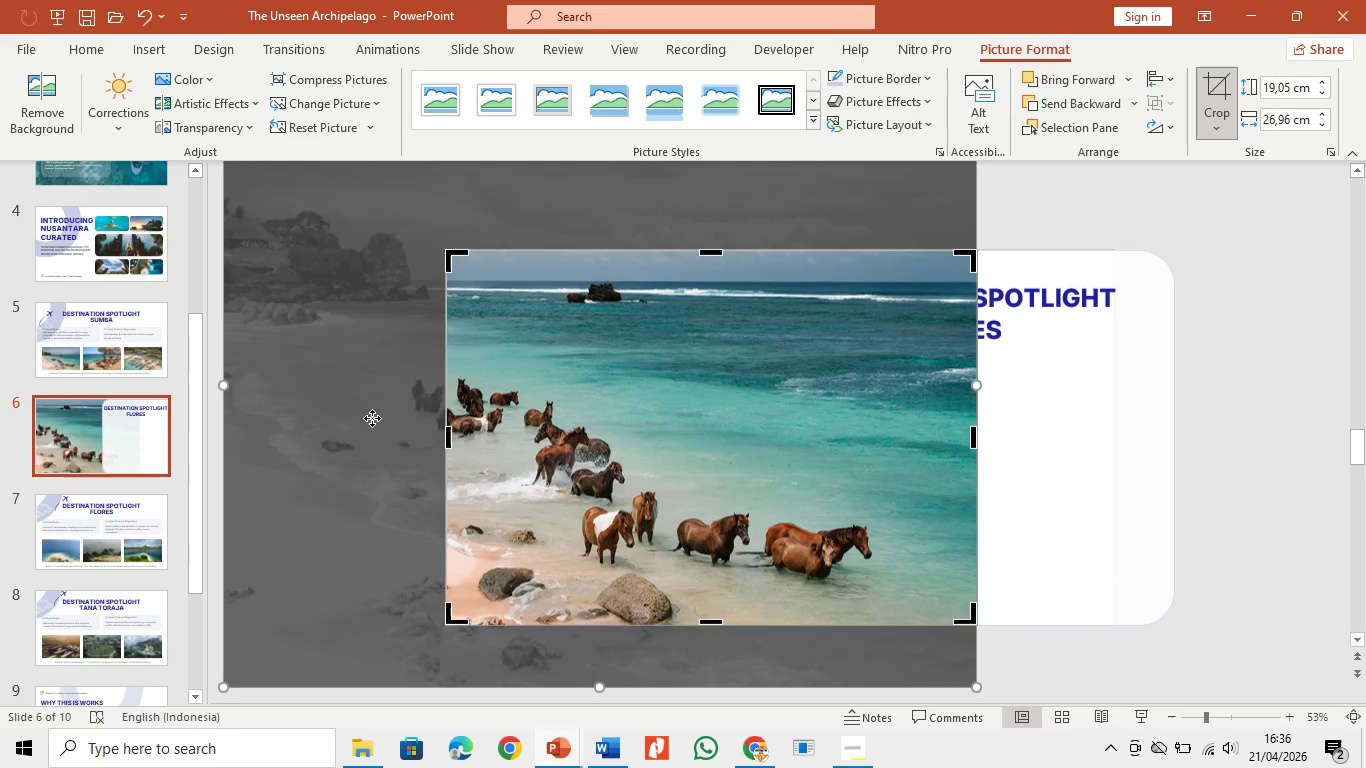 
left_click([372, 418])
 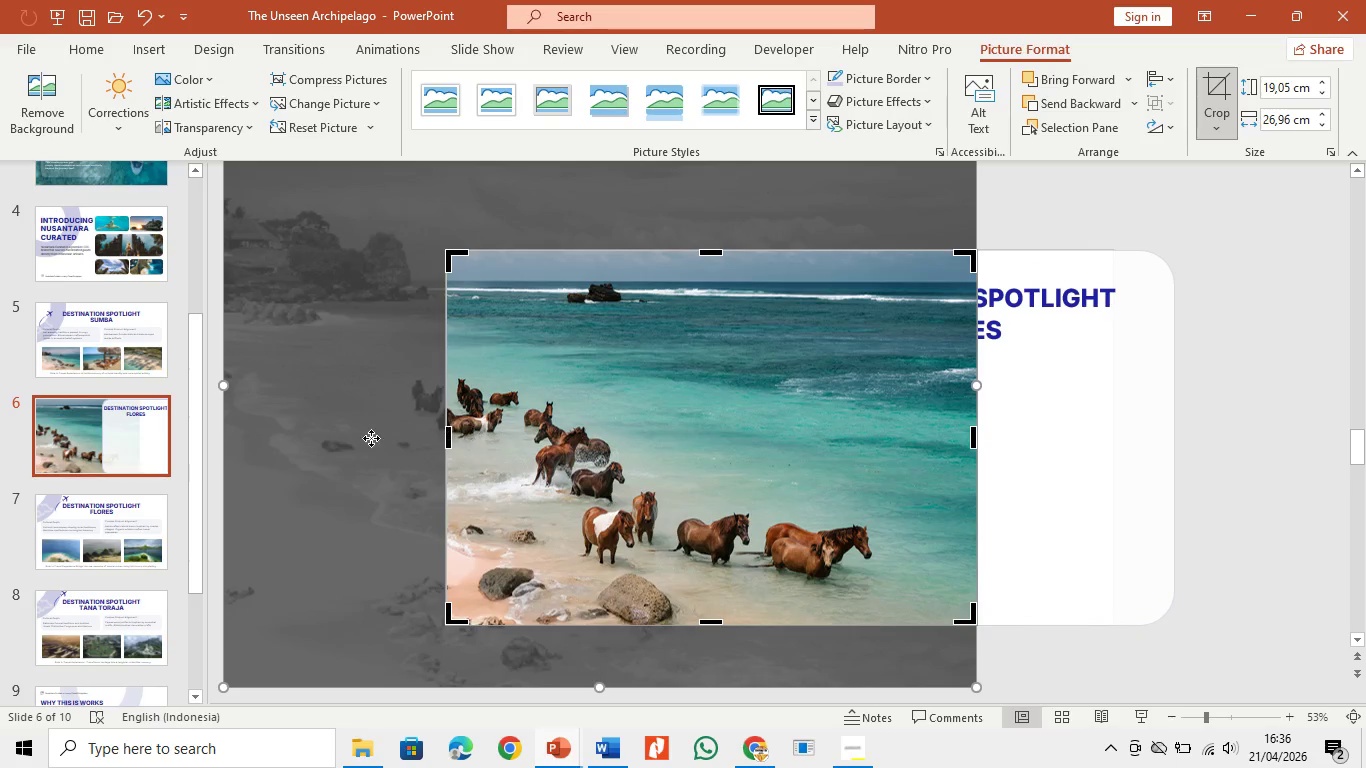 
left_click([334, 430])
 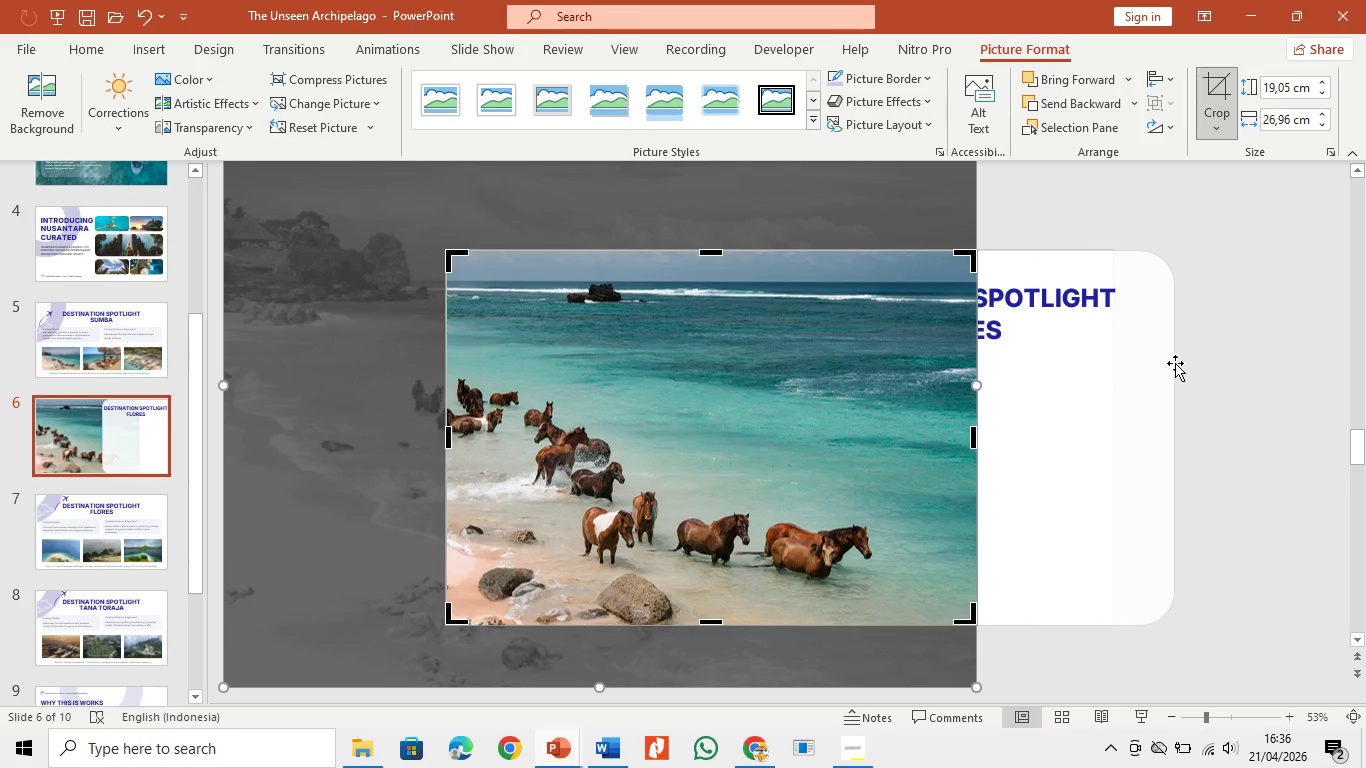 
left_click([1176, 363])
 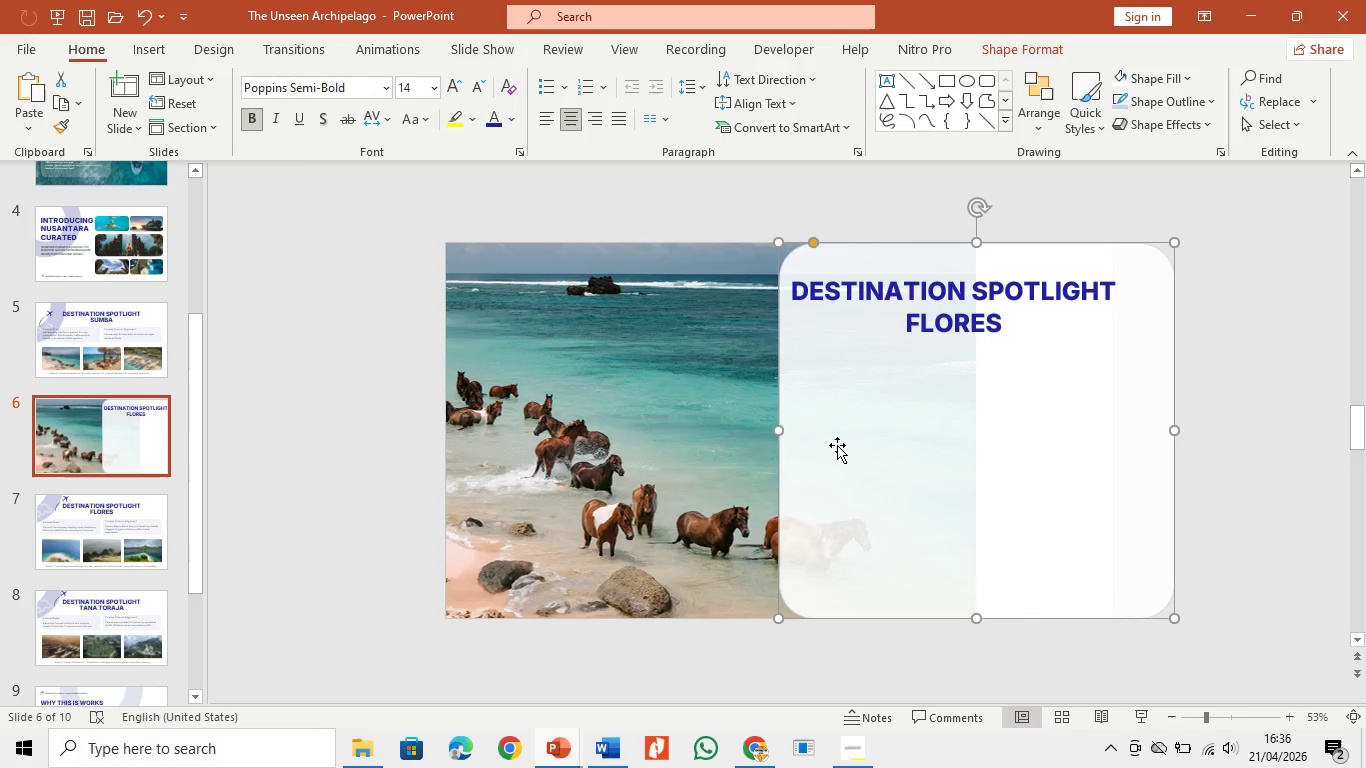 
left_click([653, 456])
 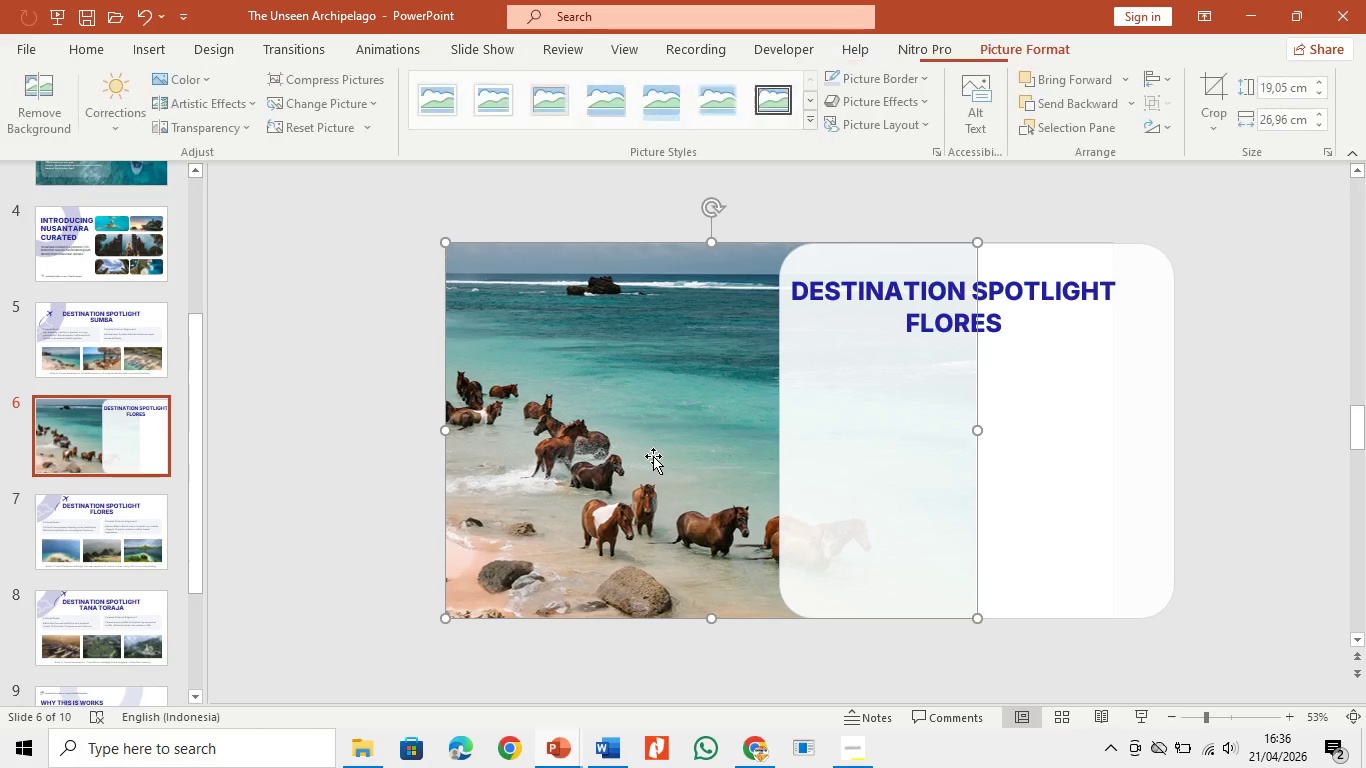 
key(Control+C)
 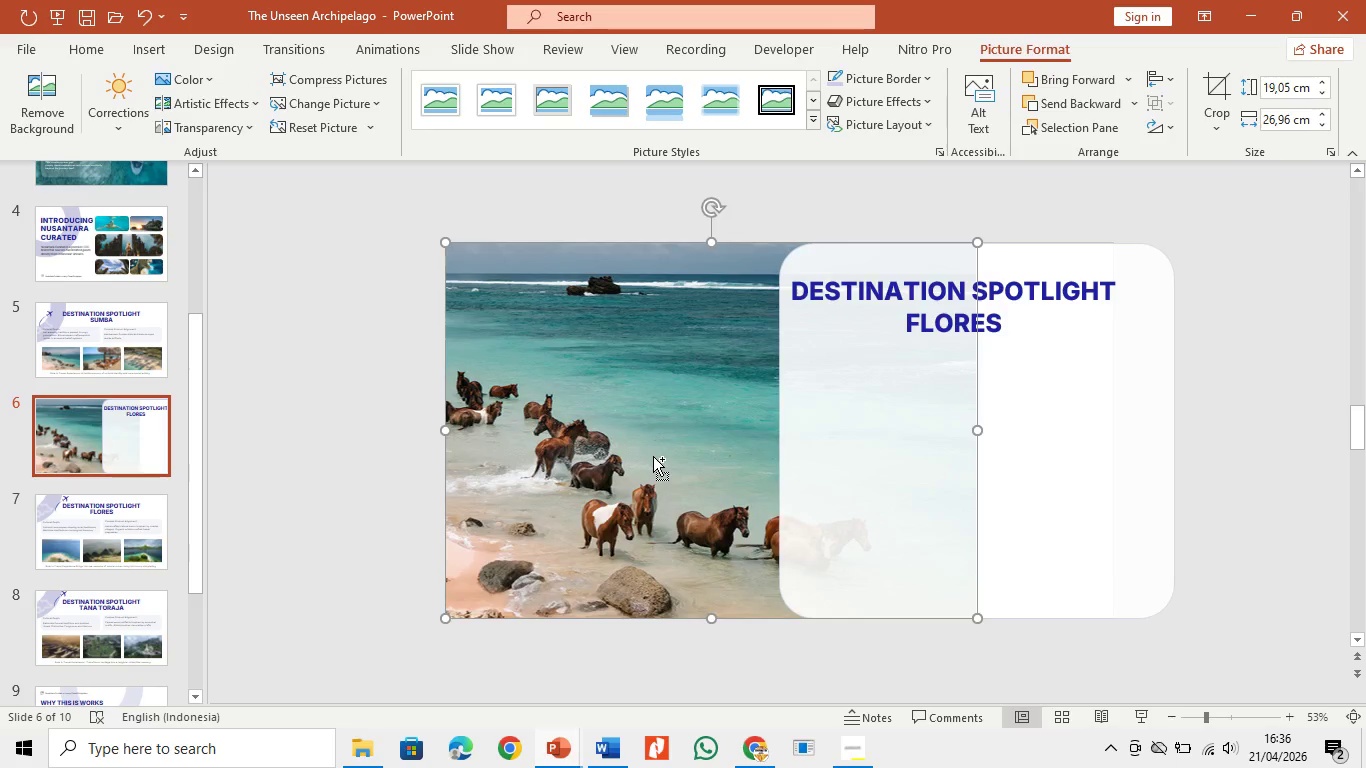 
key(Control+V)
 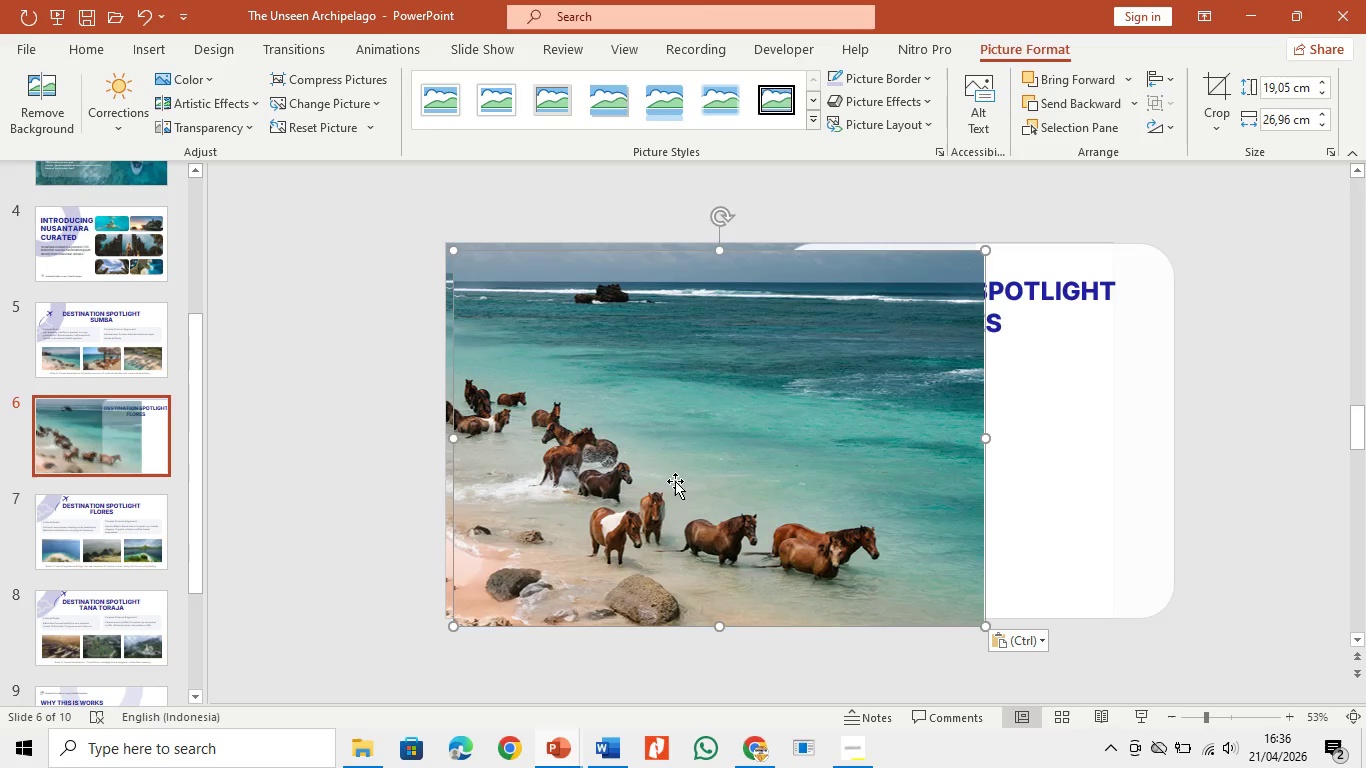 
left_click_drag(start_coordinate=[680, 487], to_coordinate=[813, 479])
 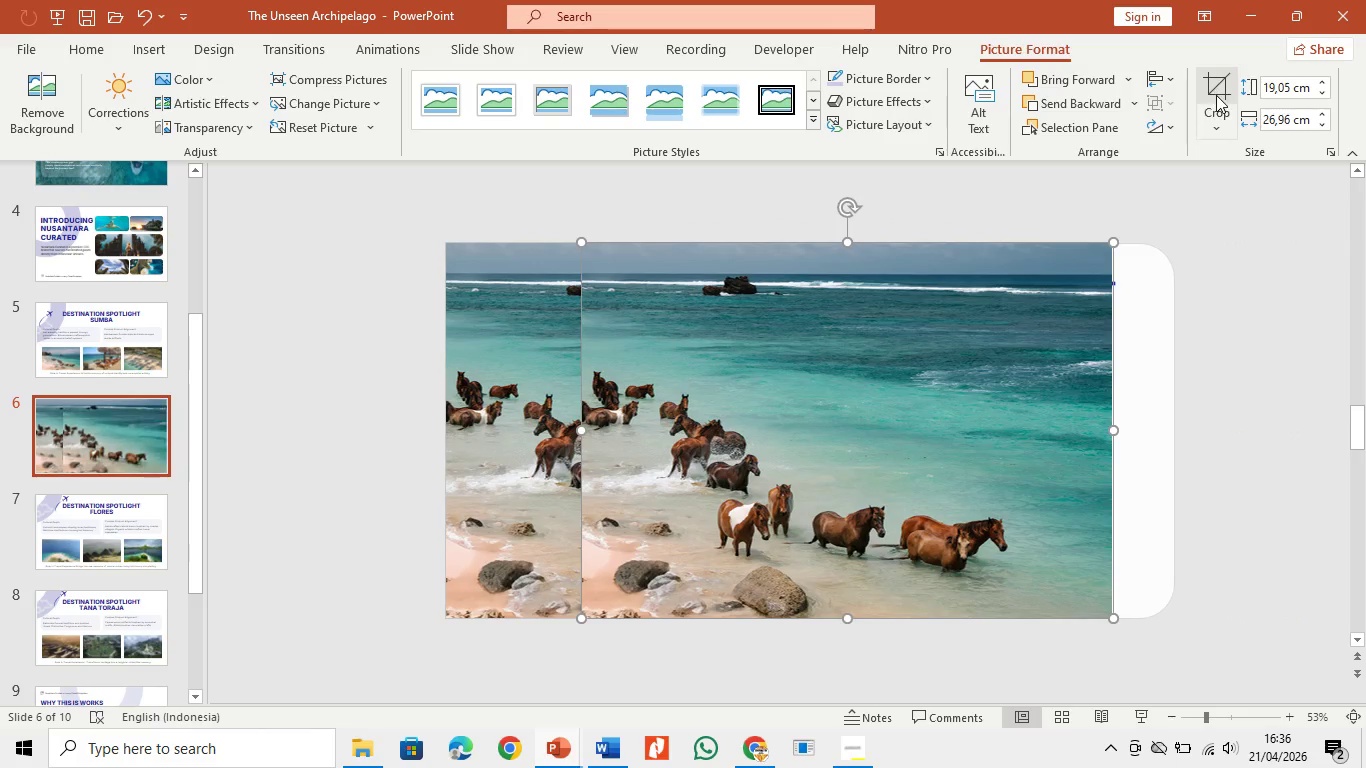 
left_click([1216, 95])
 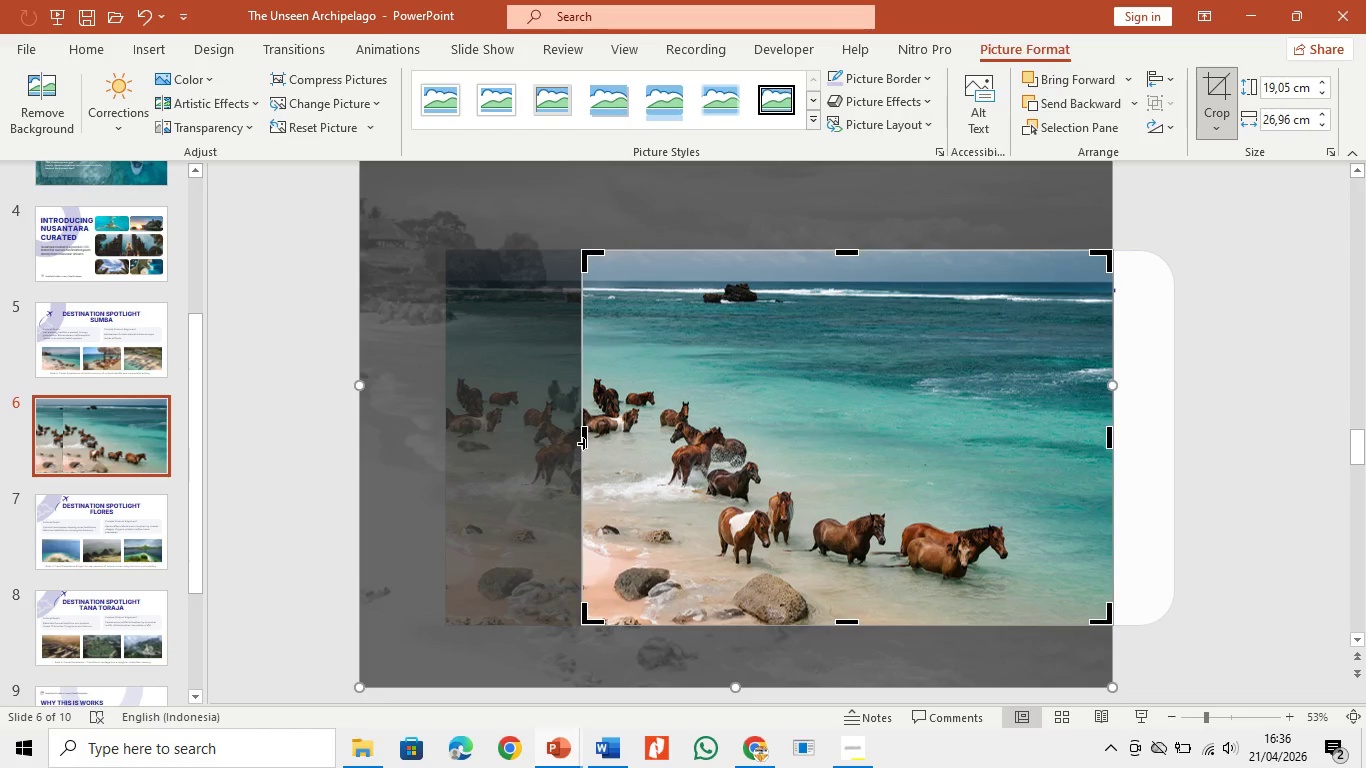 
left_click_drag(start_coordinate=[585, 443], to_coordinate=[985, 477])
 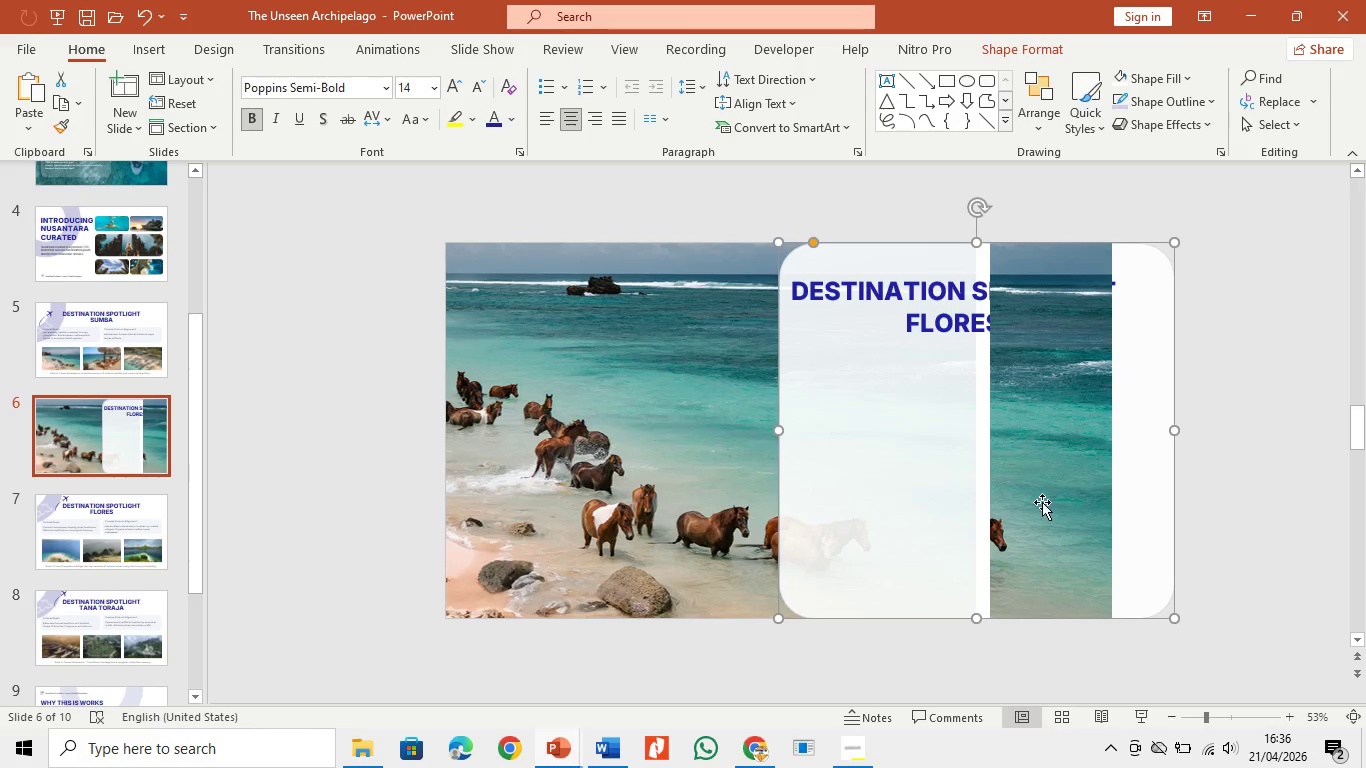 
left_click([1040, 502])
 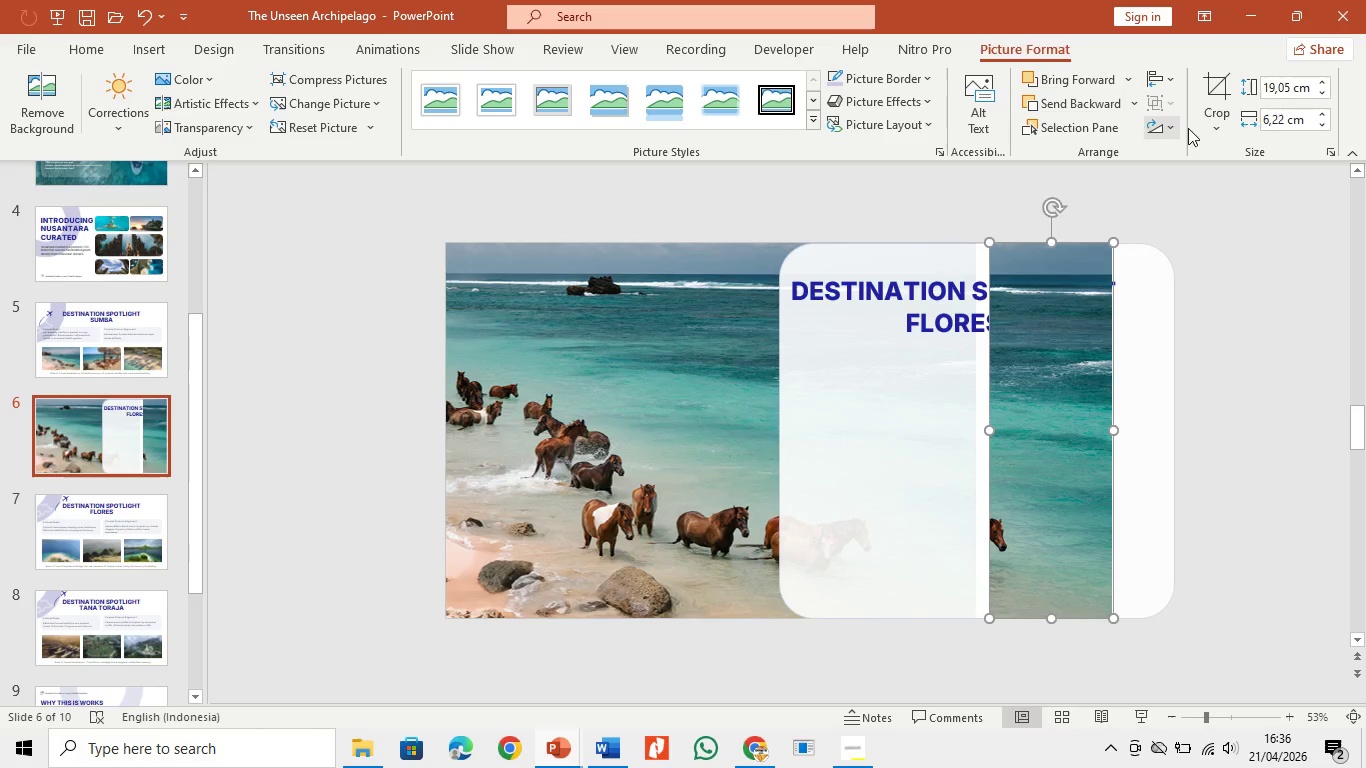 
left_click([1201, 94])
 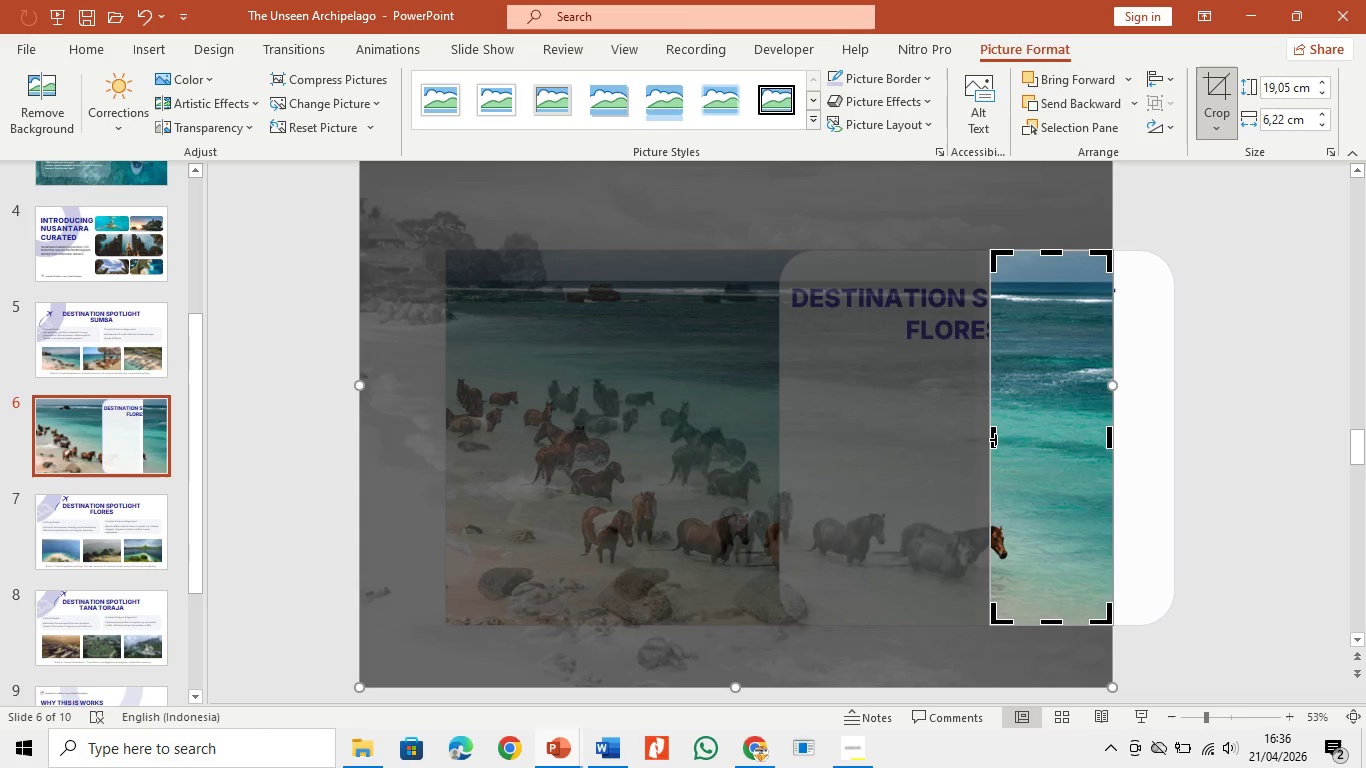 
left_click_drag(start_coordinate=[996, 439], to_coordinate=[971, 439])
 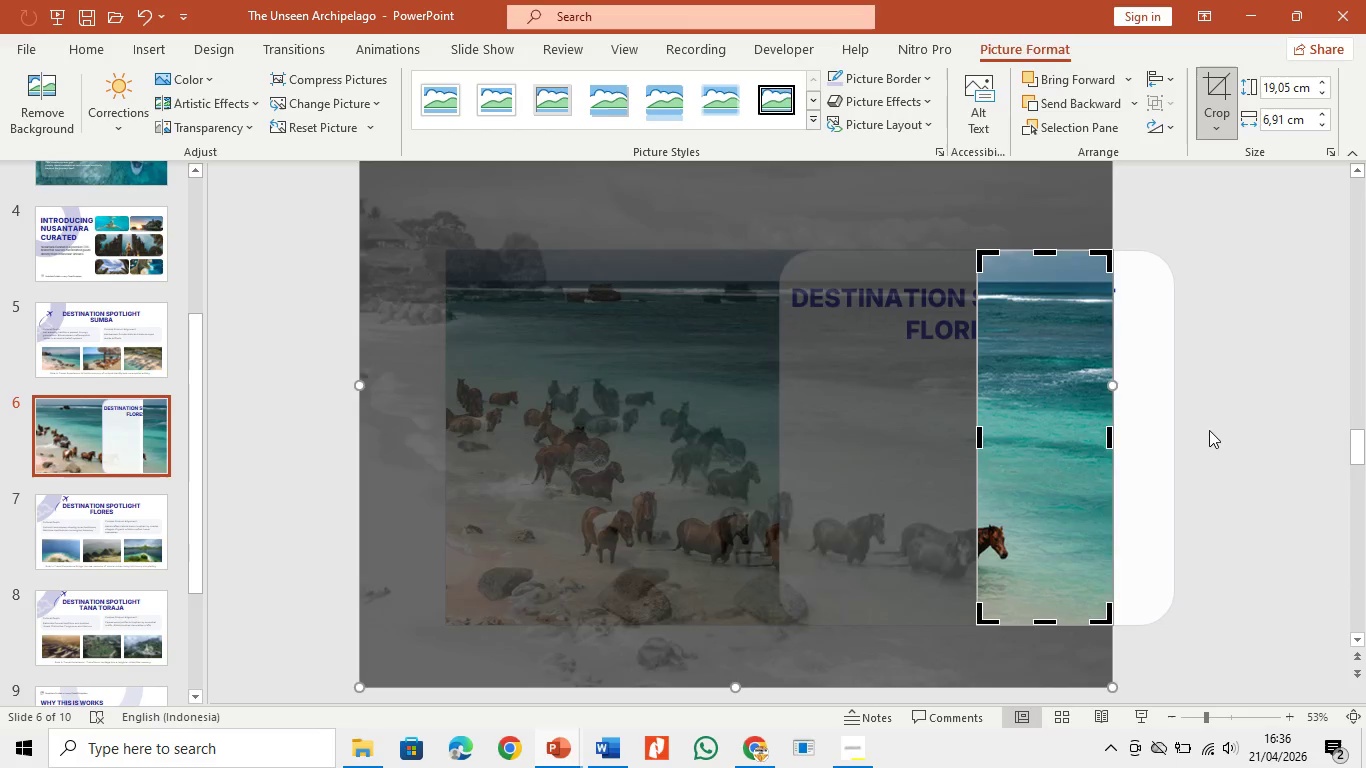 
left_click([1209, 430])
 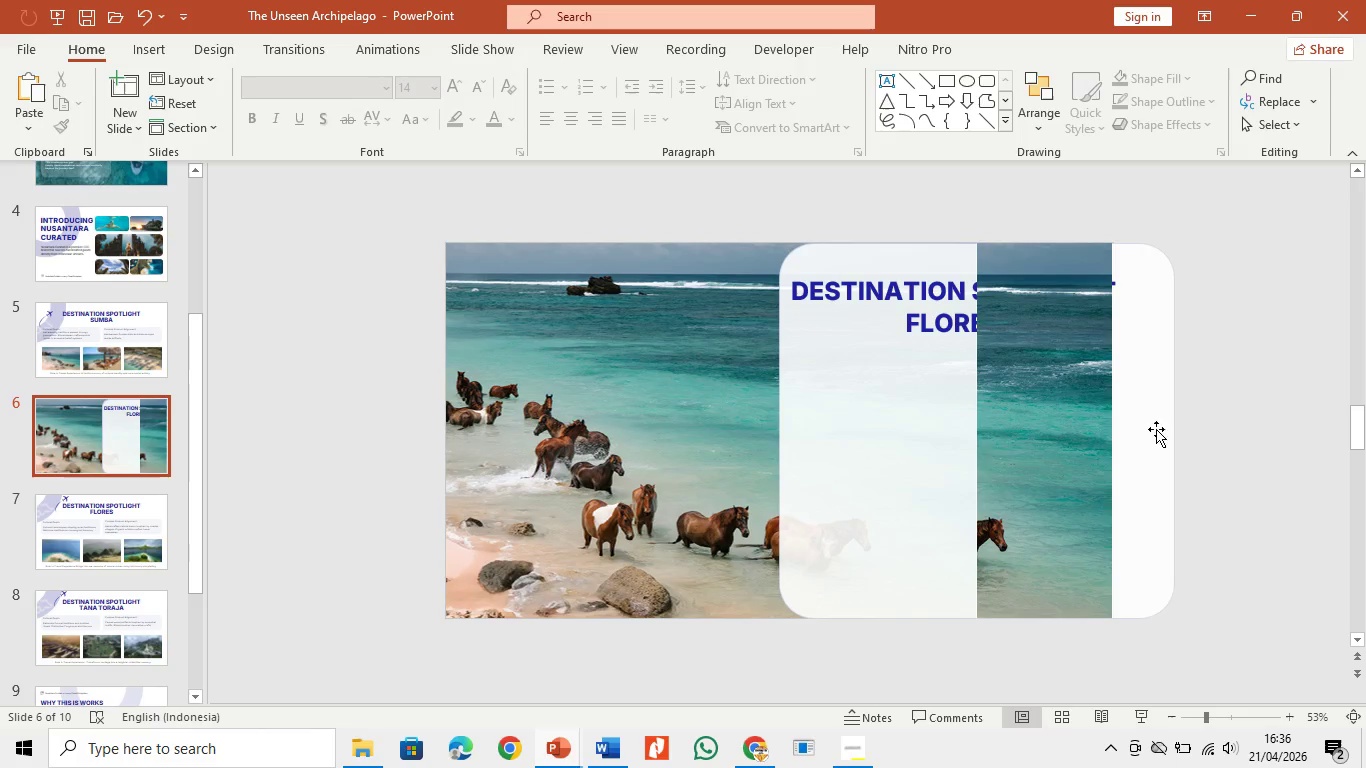 
left_click([1048, 423])
 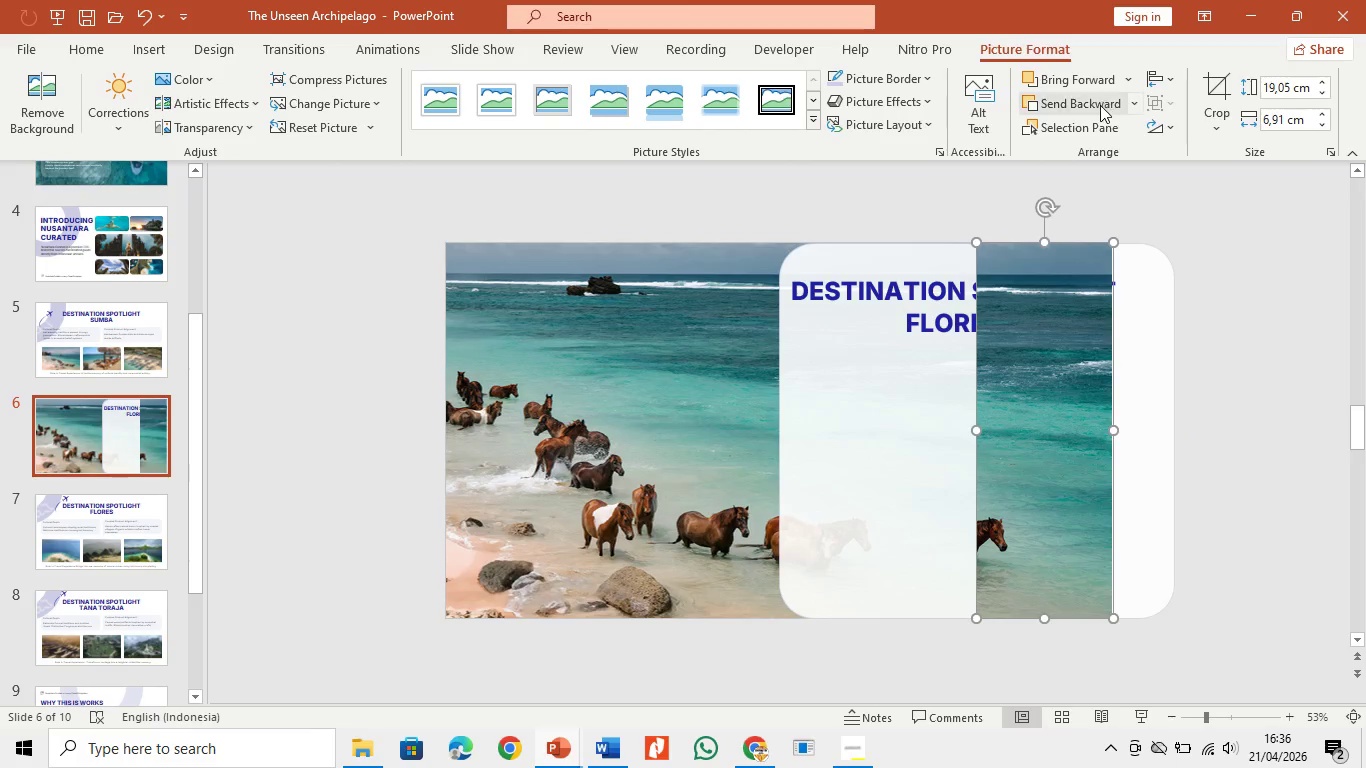 
double_click([1099, 105])
 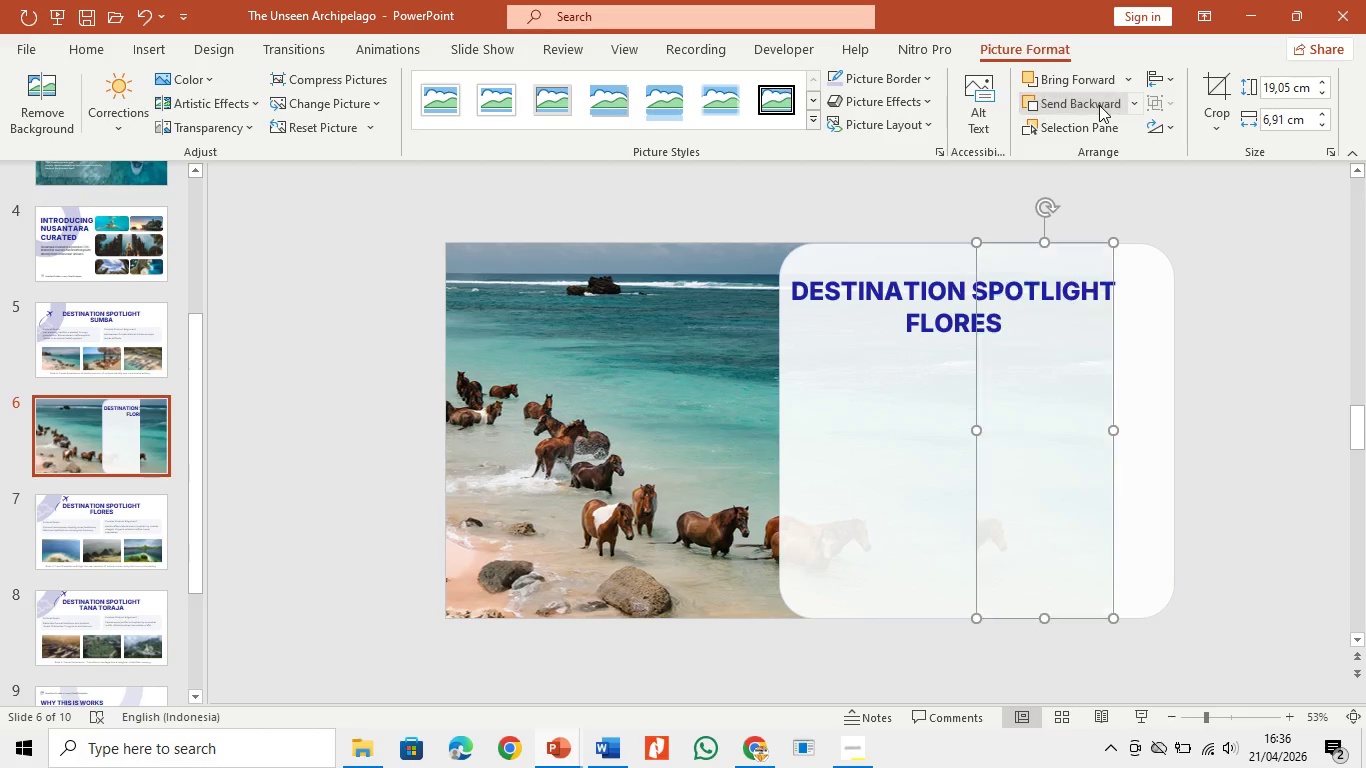 
triple_click([1099, 105])
 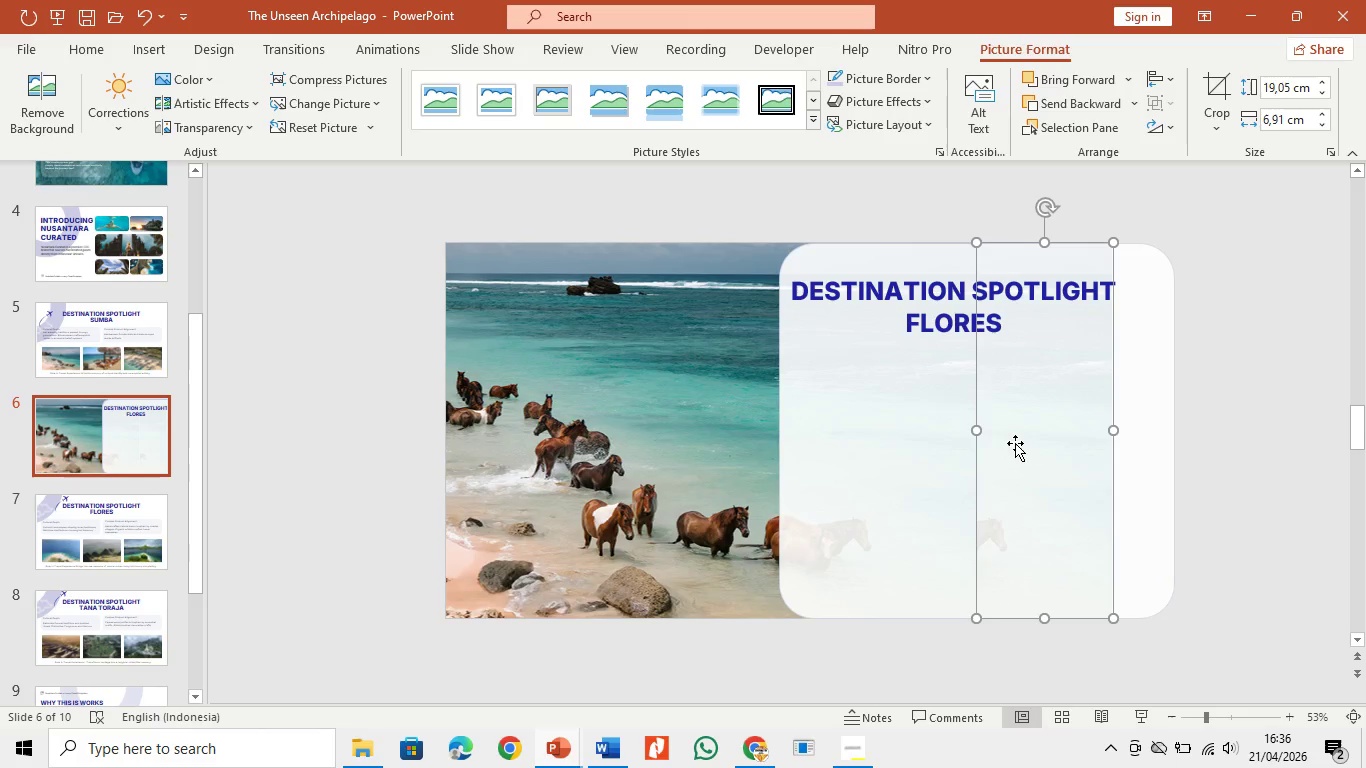 
left_click([1005, 437])
 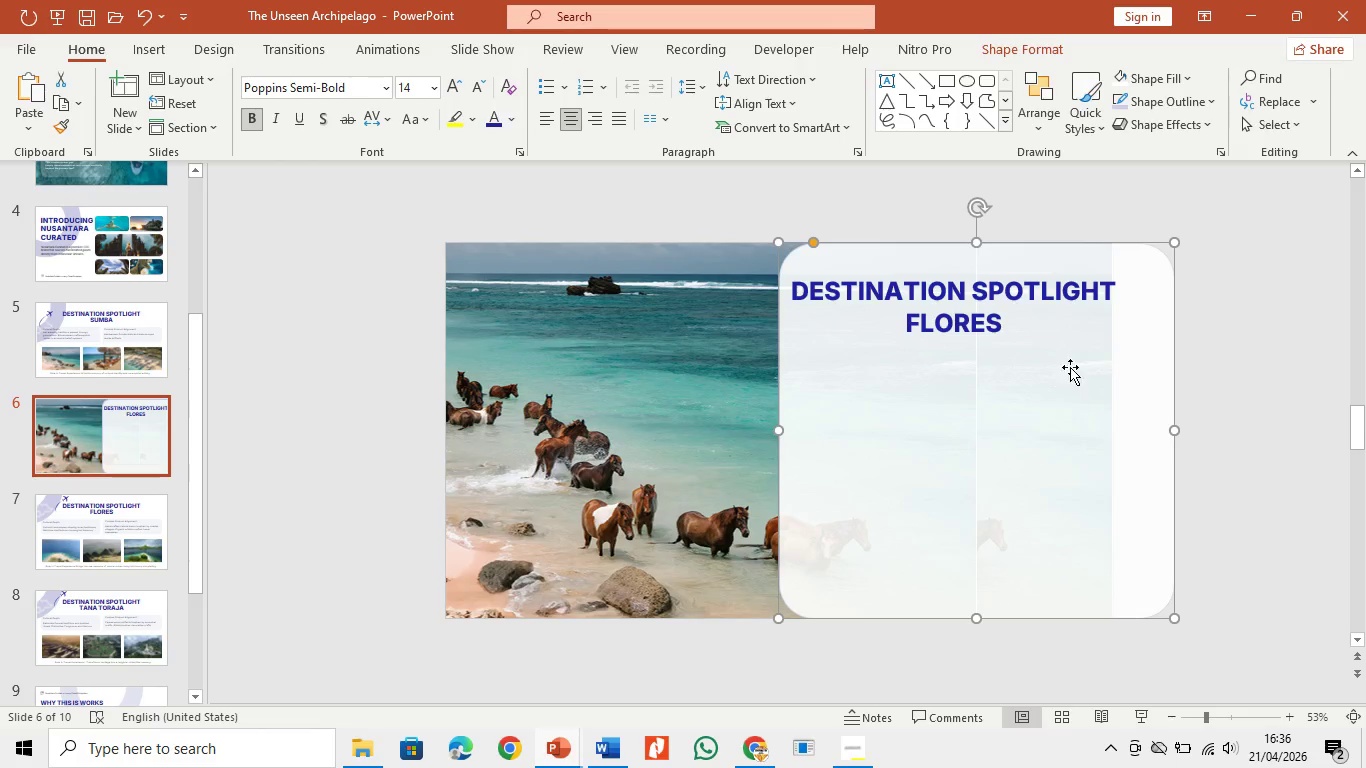 
left_click_drag(start_coordinate=[917, 477], to_coordinate=[1284, 426])
 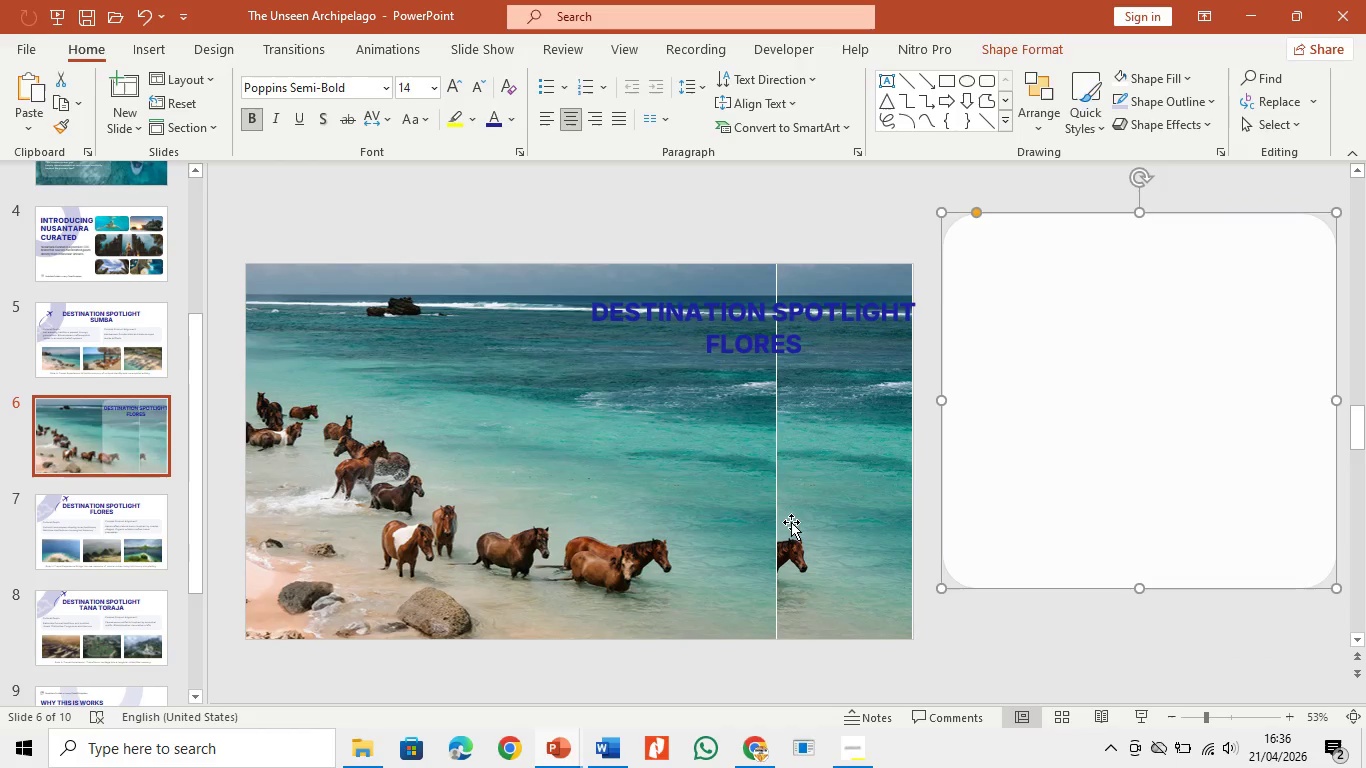 
left_click([791, 522])
 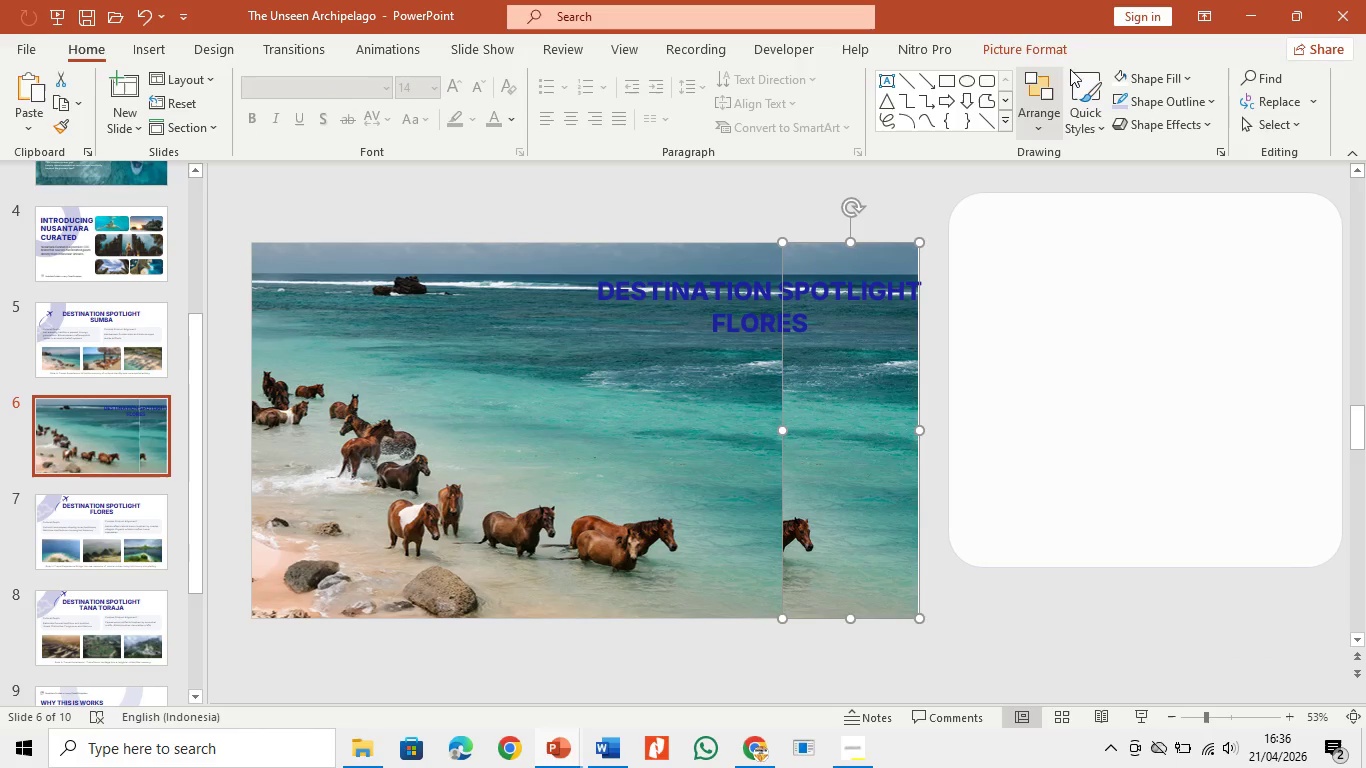 
left_click([1067, 53])
 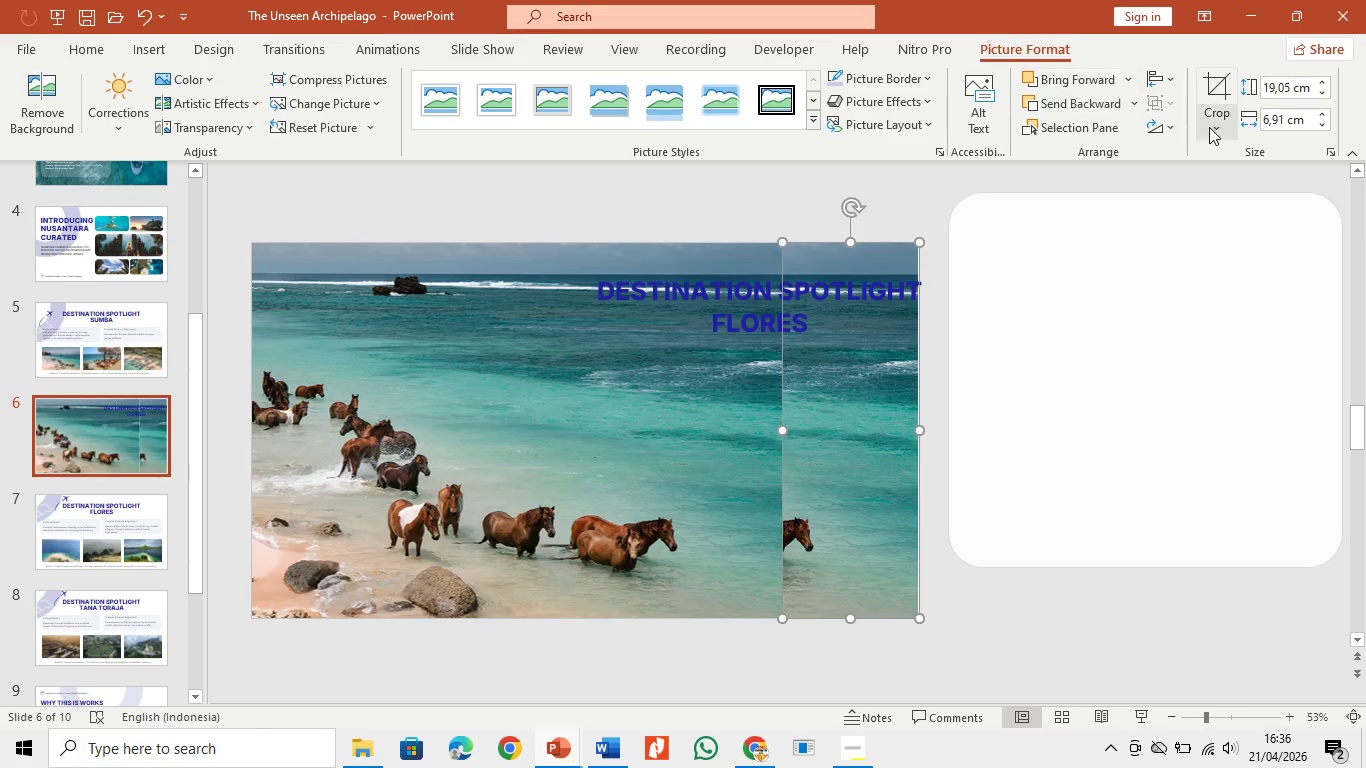 
left_click([1210, 123])
 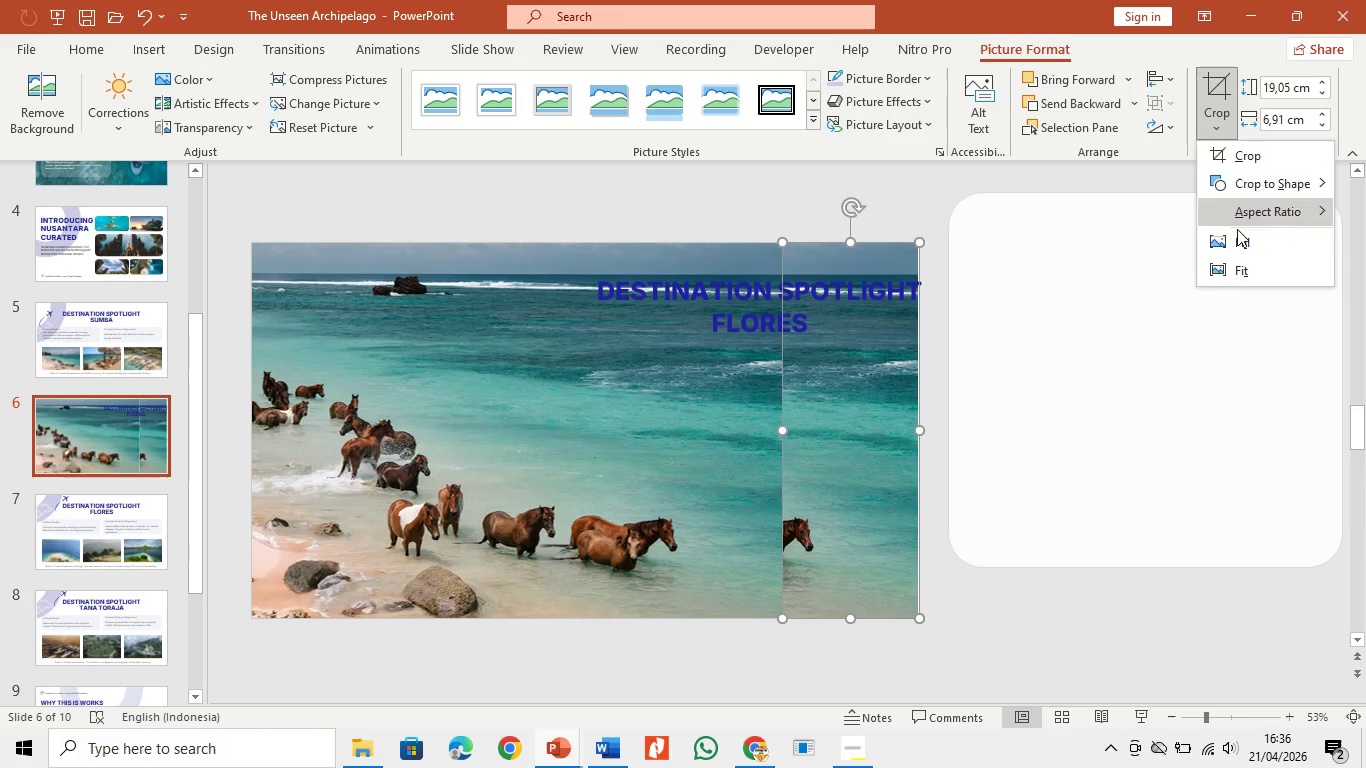 
left_click([1245, 167])
 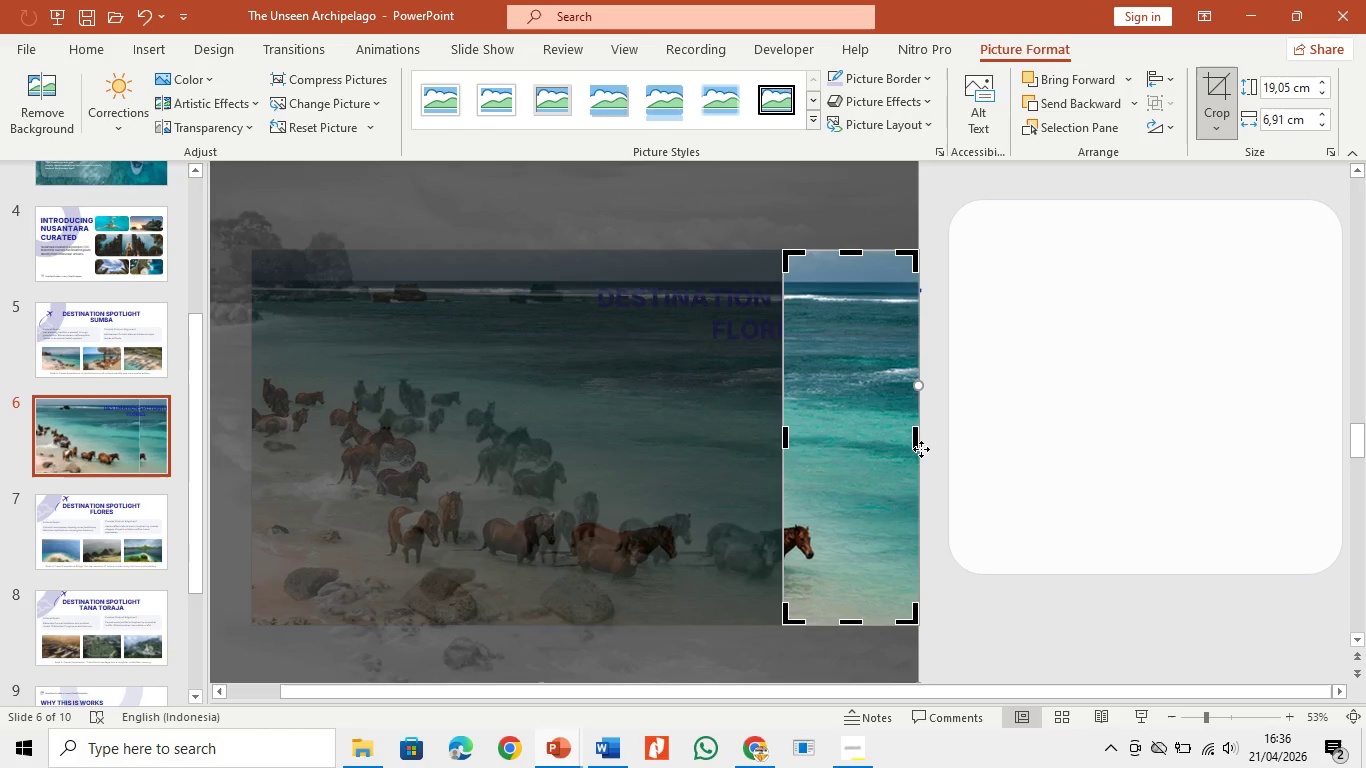 
left_click_drag(start_coordinate=[917, 443], to_coordinate=[974, 447])
 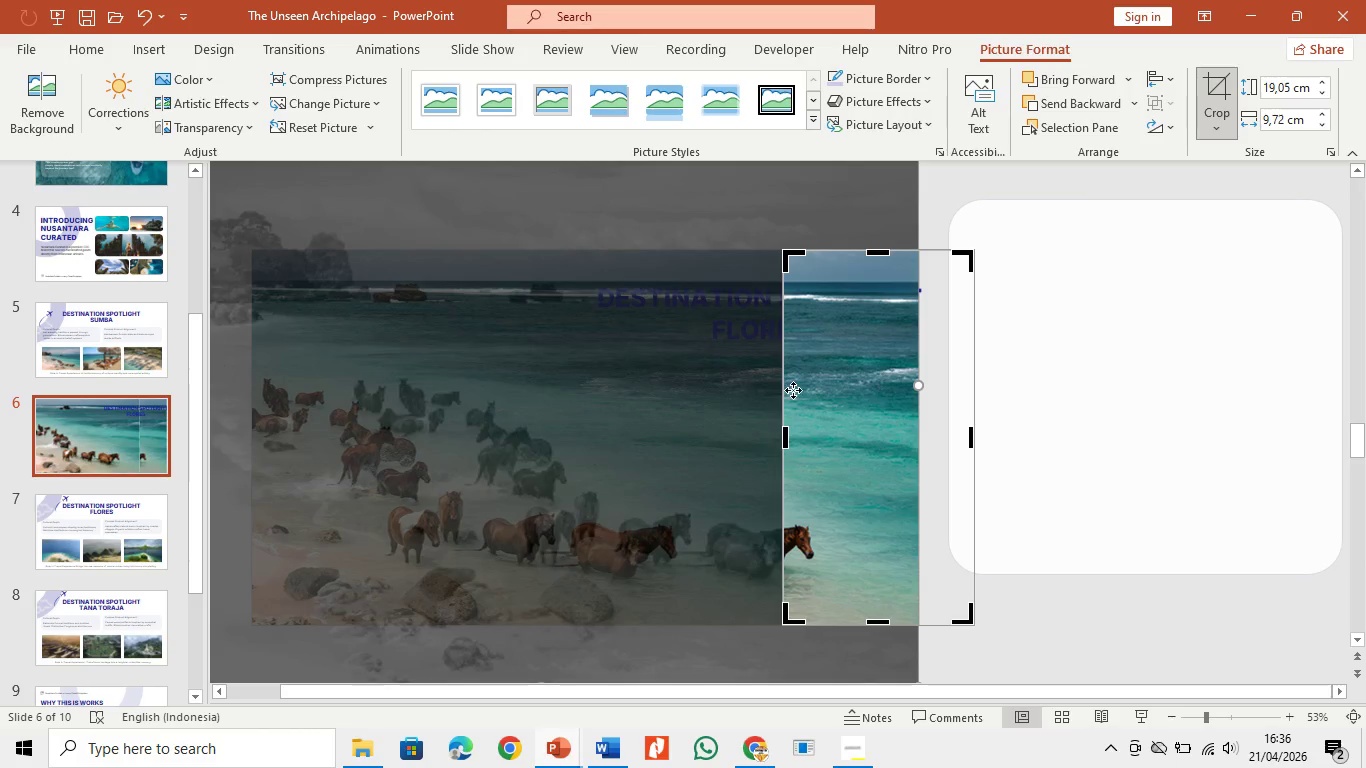 
left_click_drag(start_coordinate=[787, 439], to_coordinate=[773, 454])
 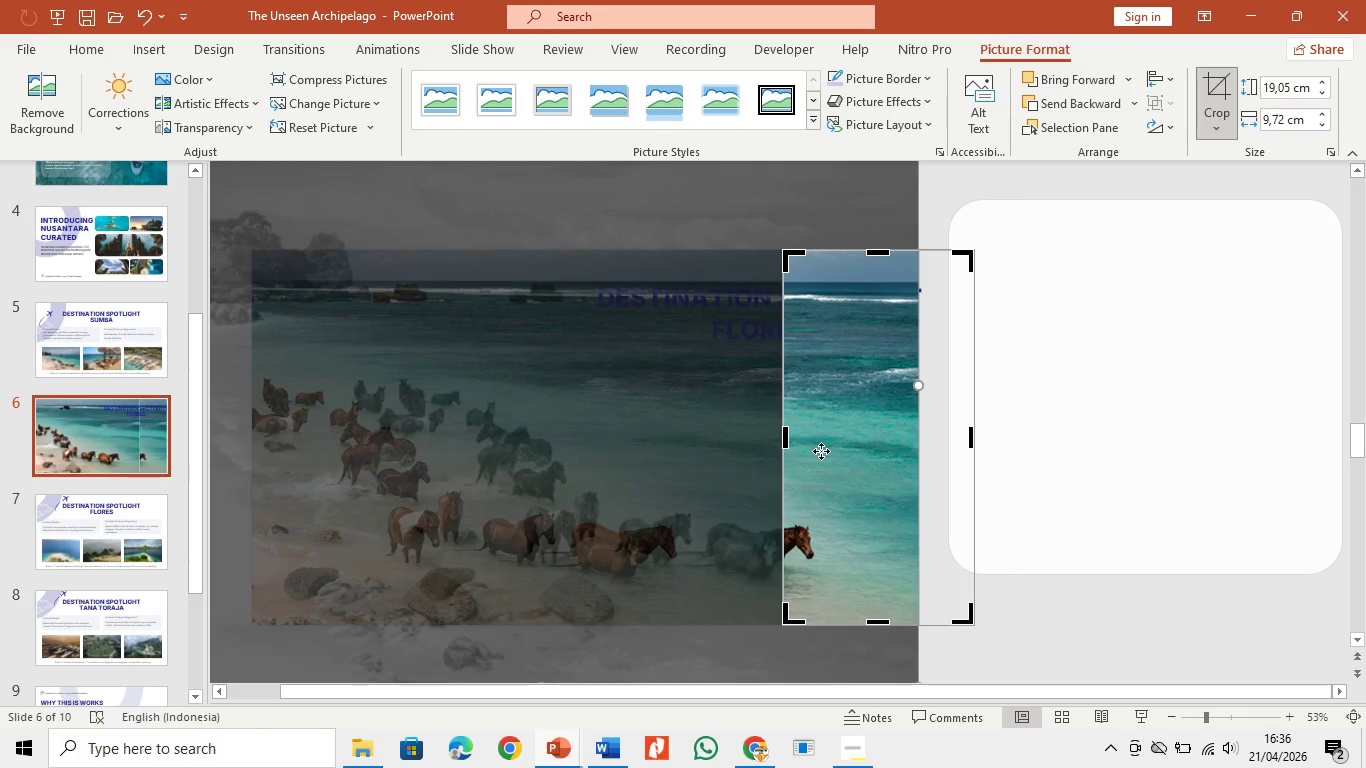 
left_click([805, 445])
 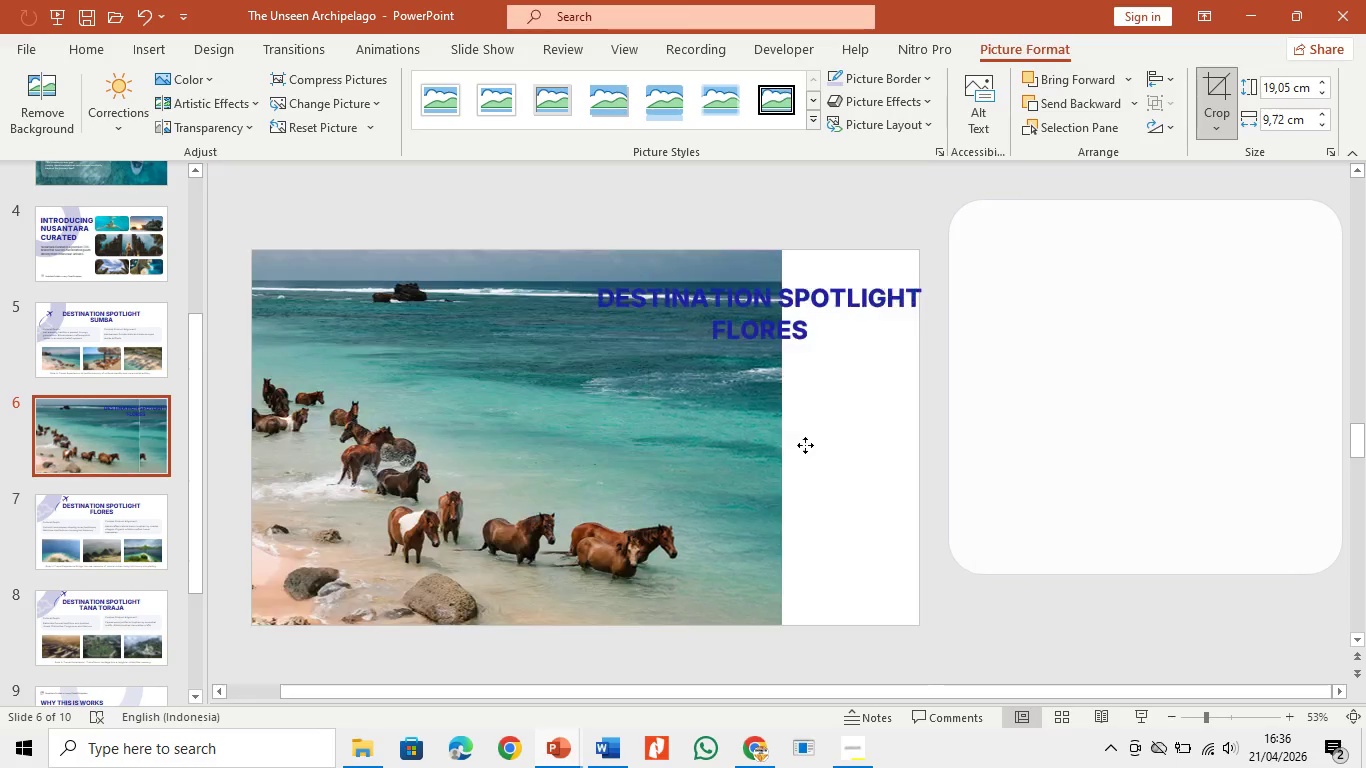 
key(Backspace)
 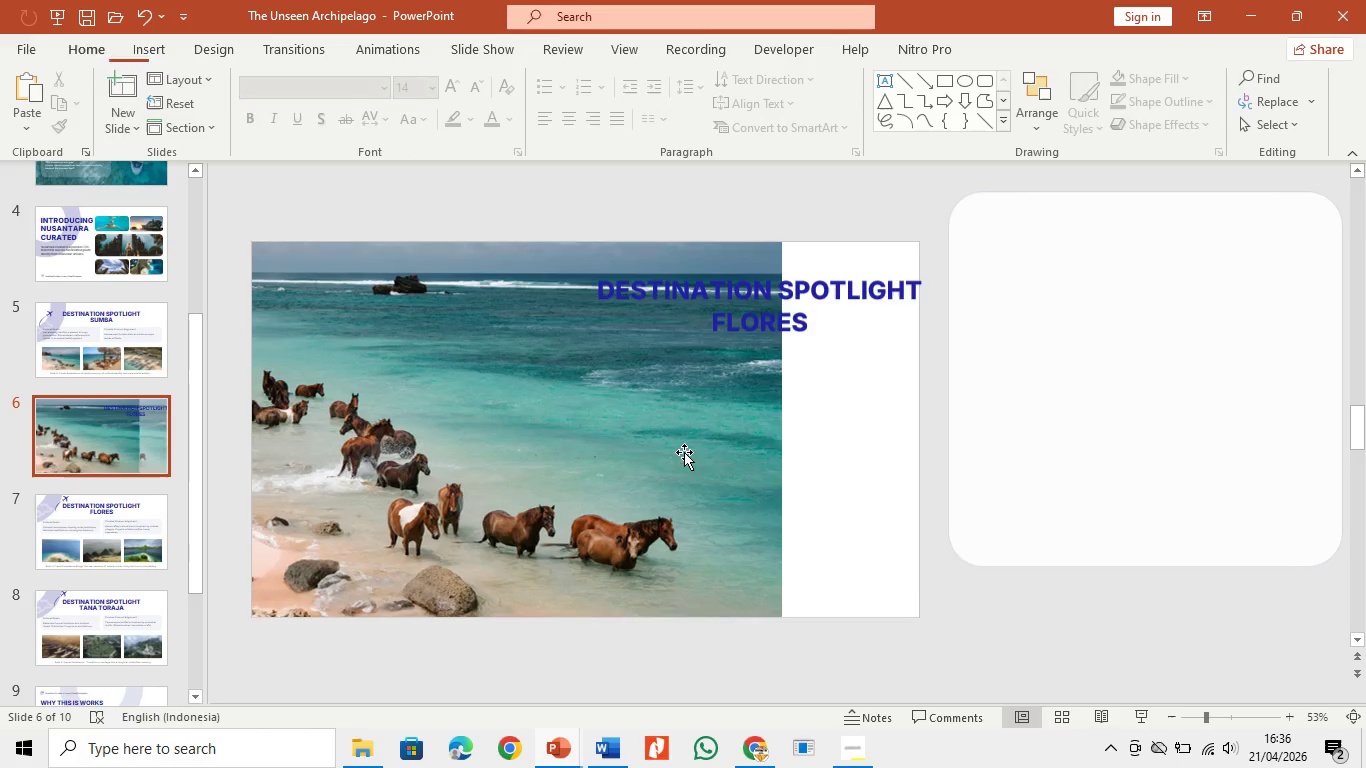 
left_click([684, 452])
 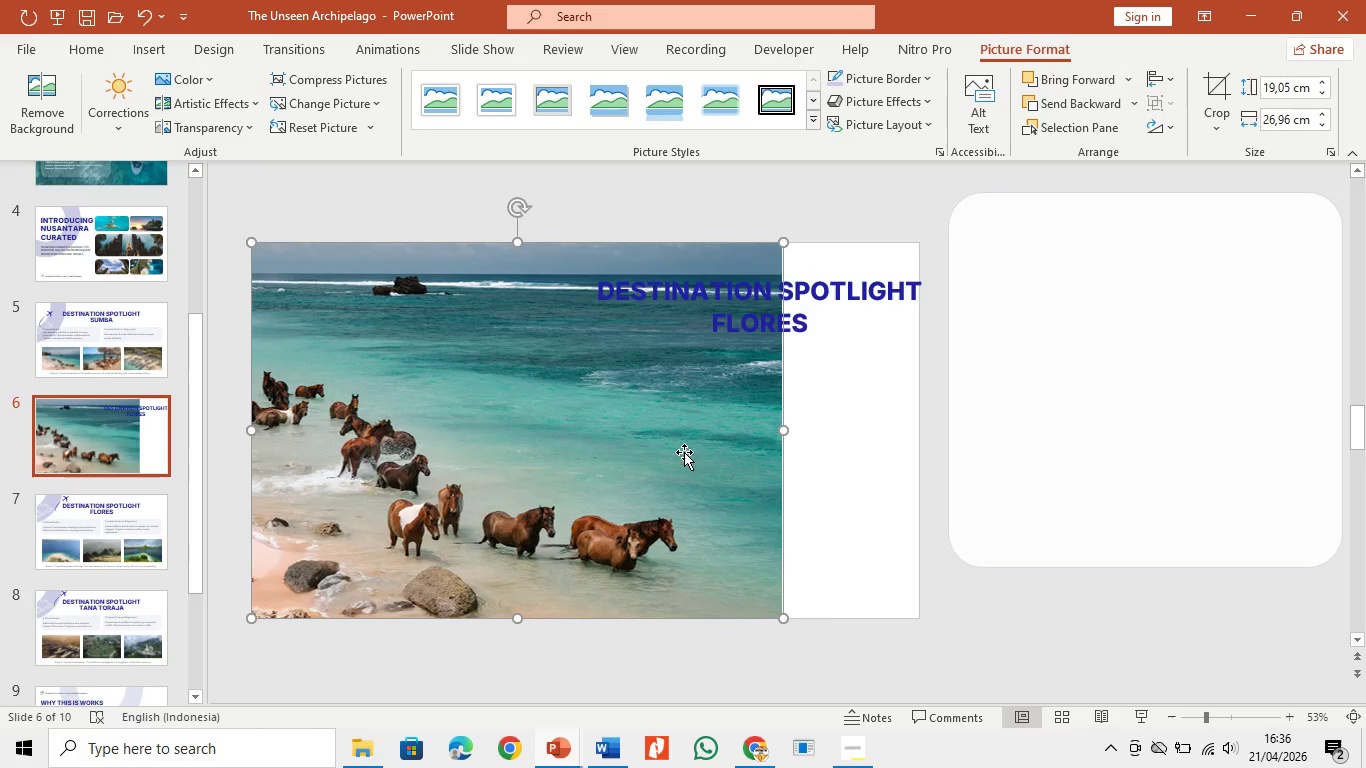 
key(Control+C)
 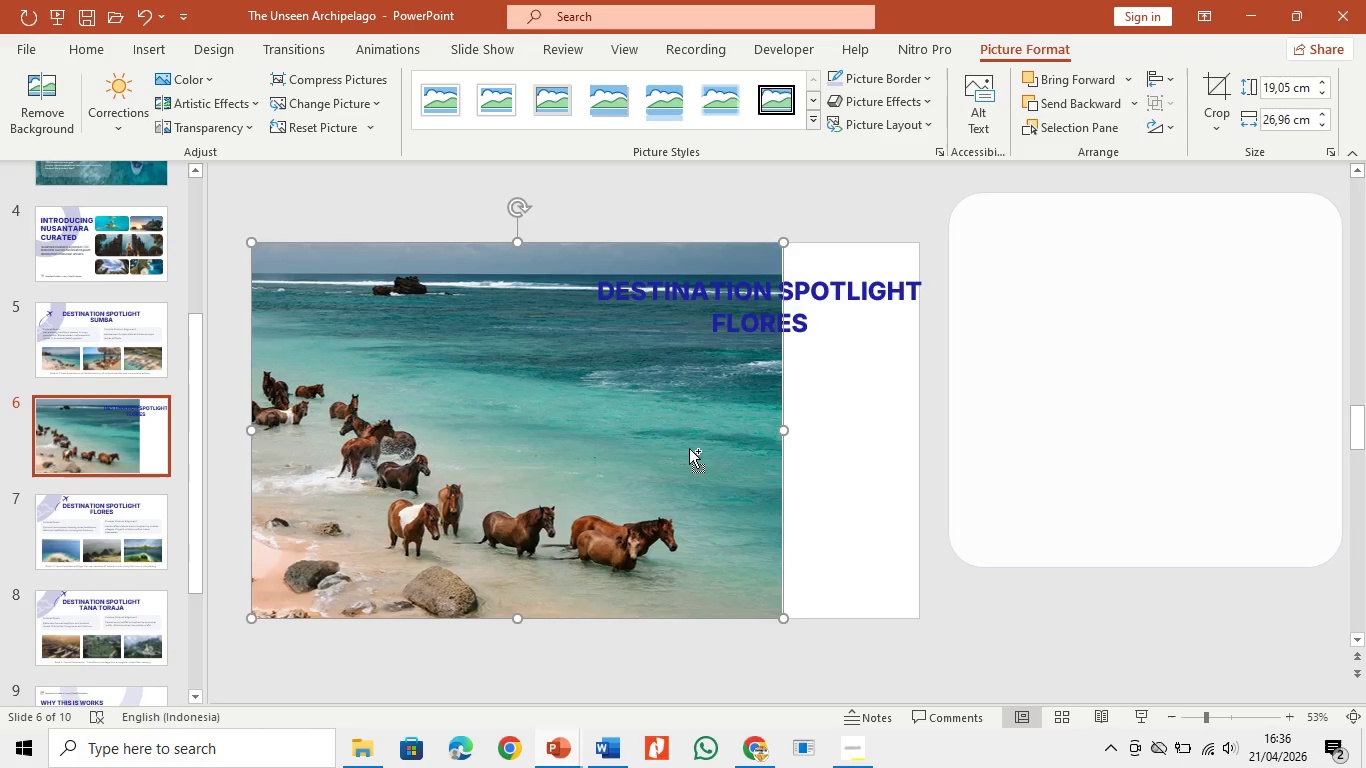 
key(Control+V)
 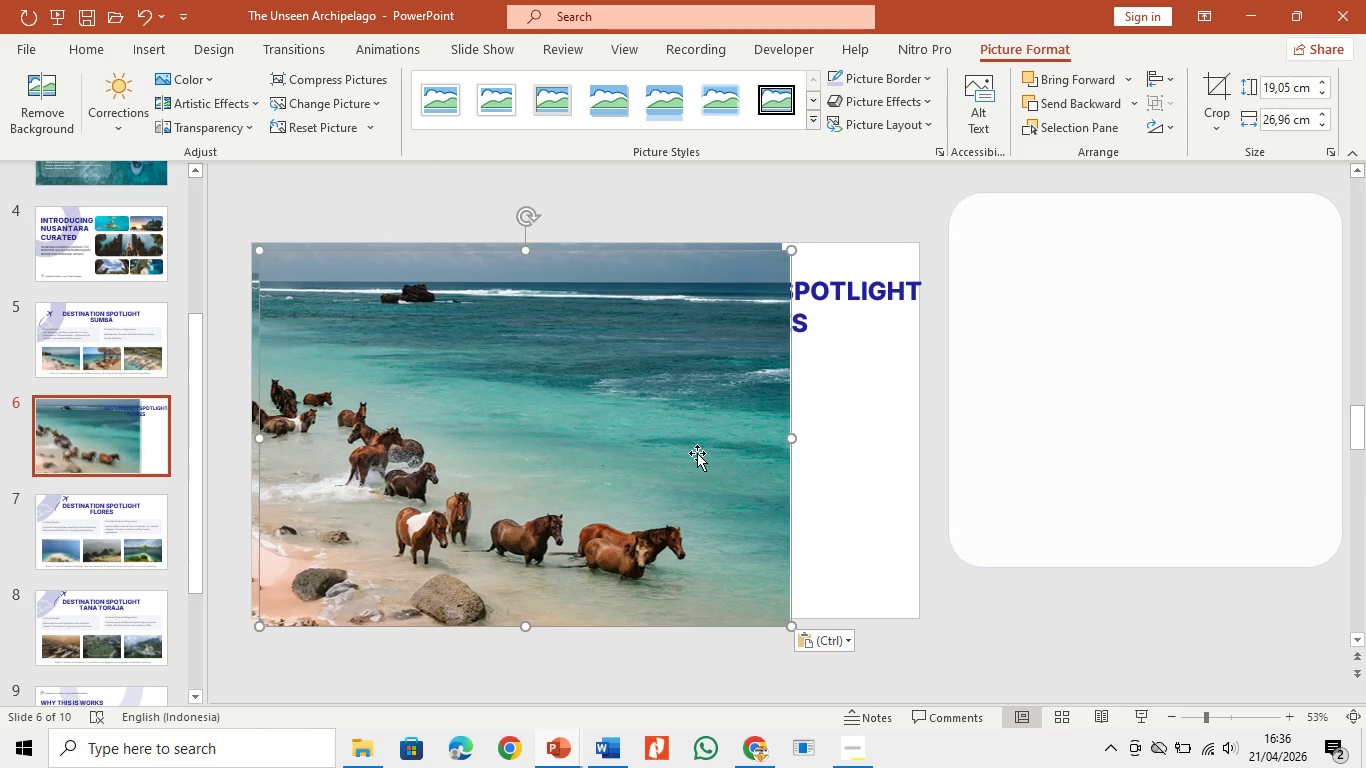 
left_click_drag(start_coordinate=[697, 453], to_coordinate=[830, 451])
 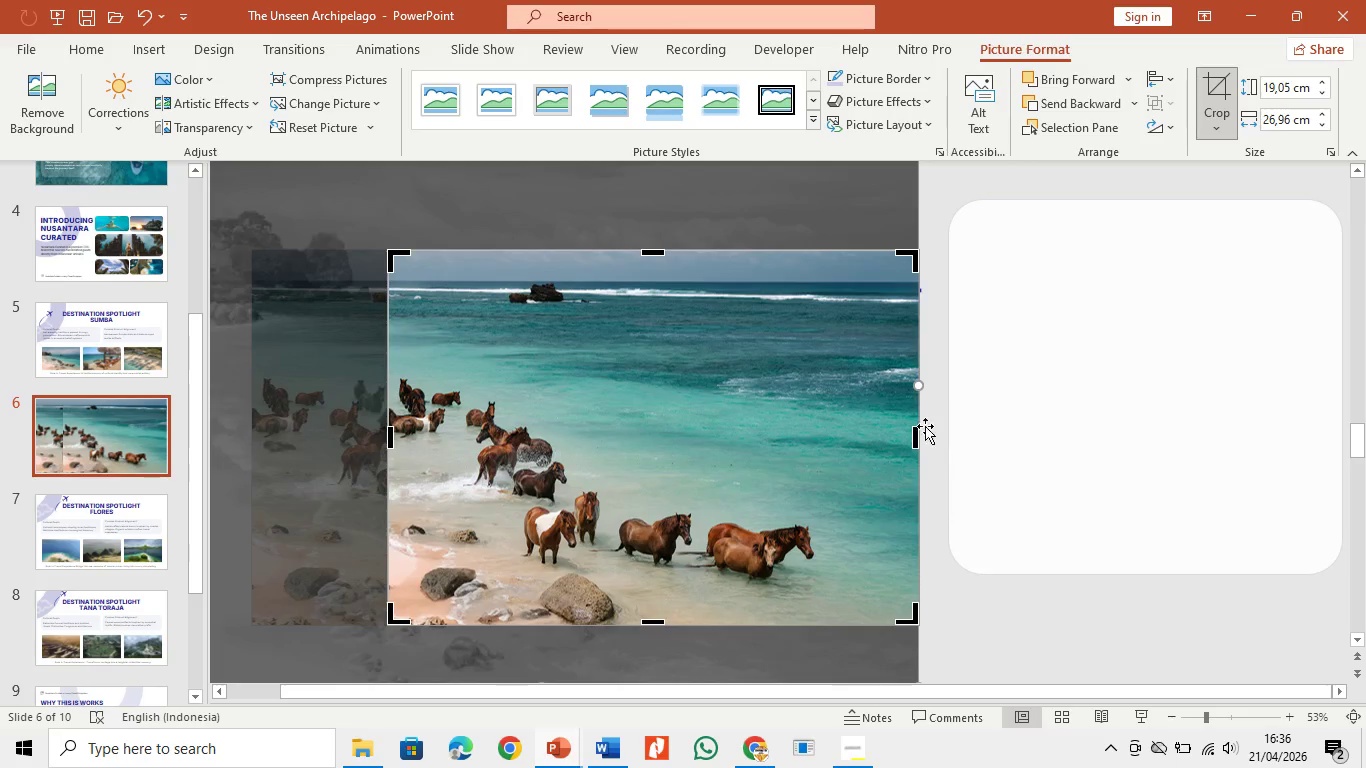 
left_click_drag(start_coordinate=[916, 433], to_coordinate=[1006, 439])
 